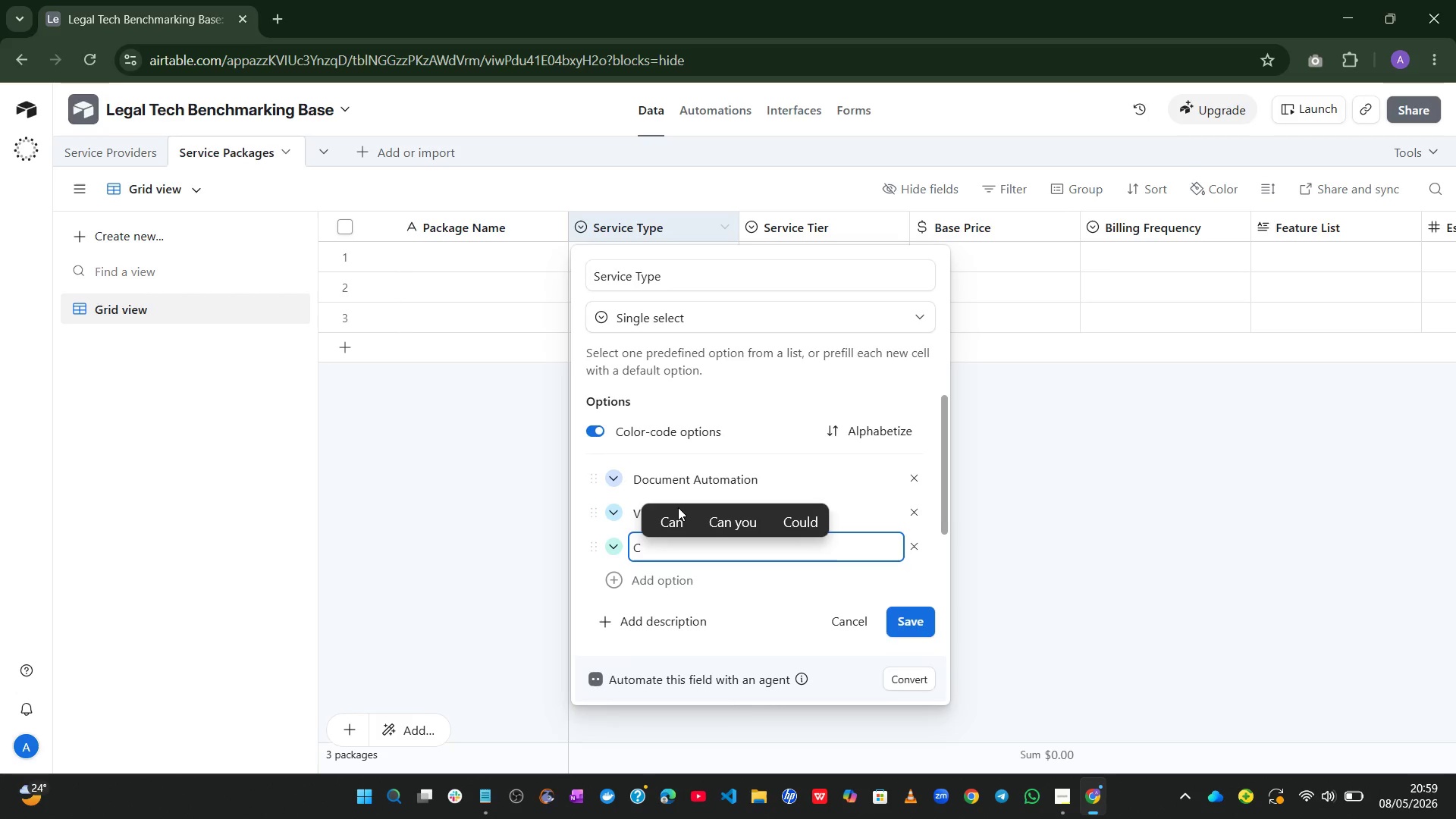 
wait(13.34)
 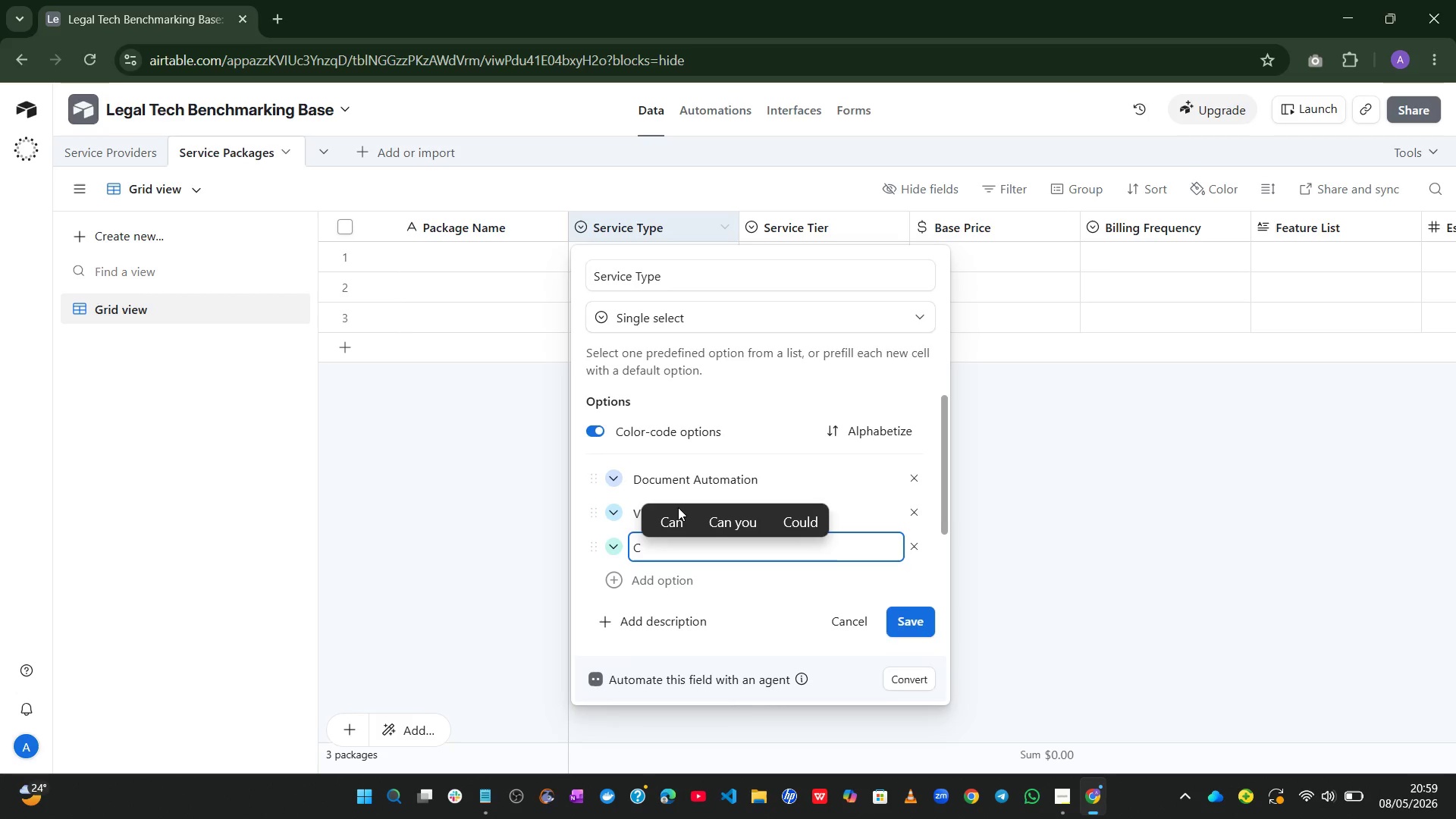 
left_click([875, 380])
 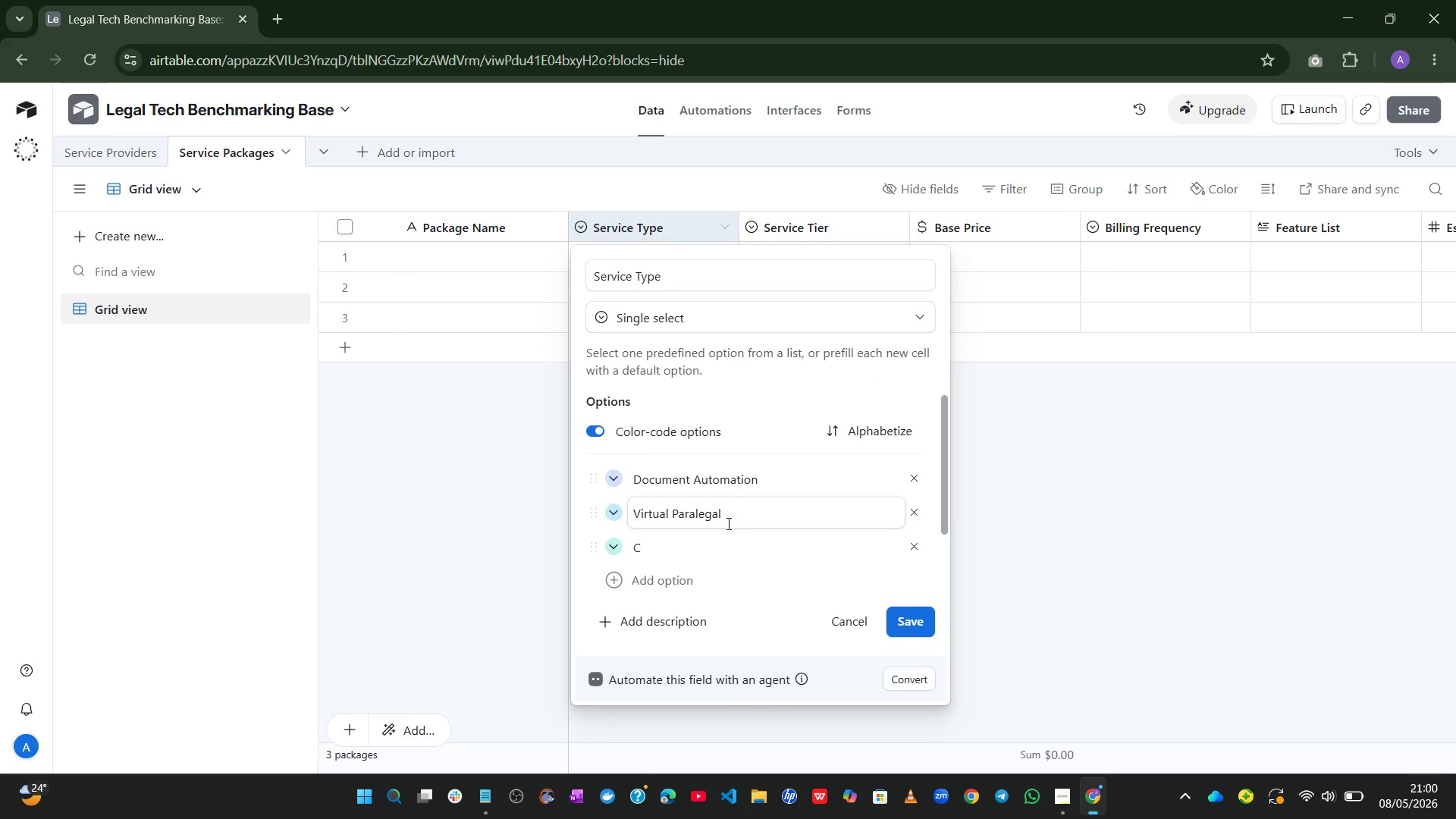 
left_click([682, 544])
 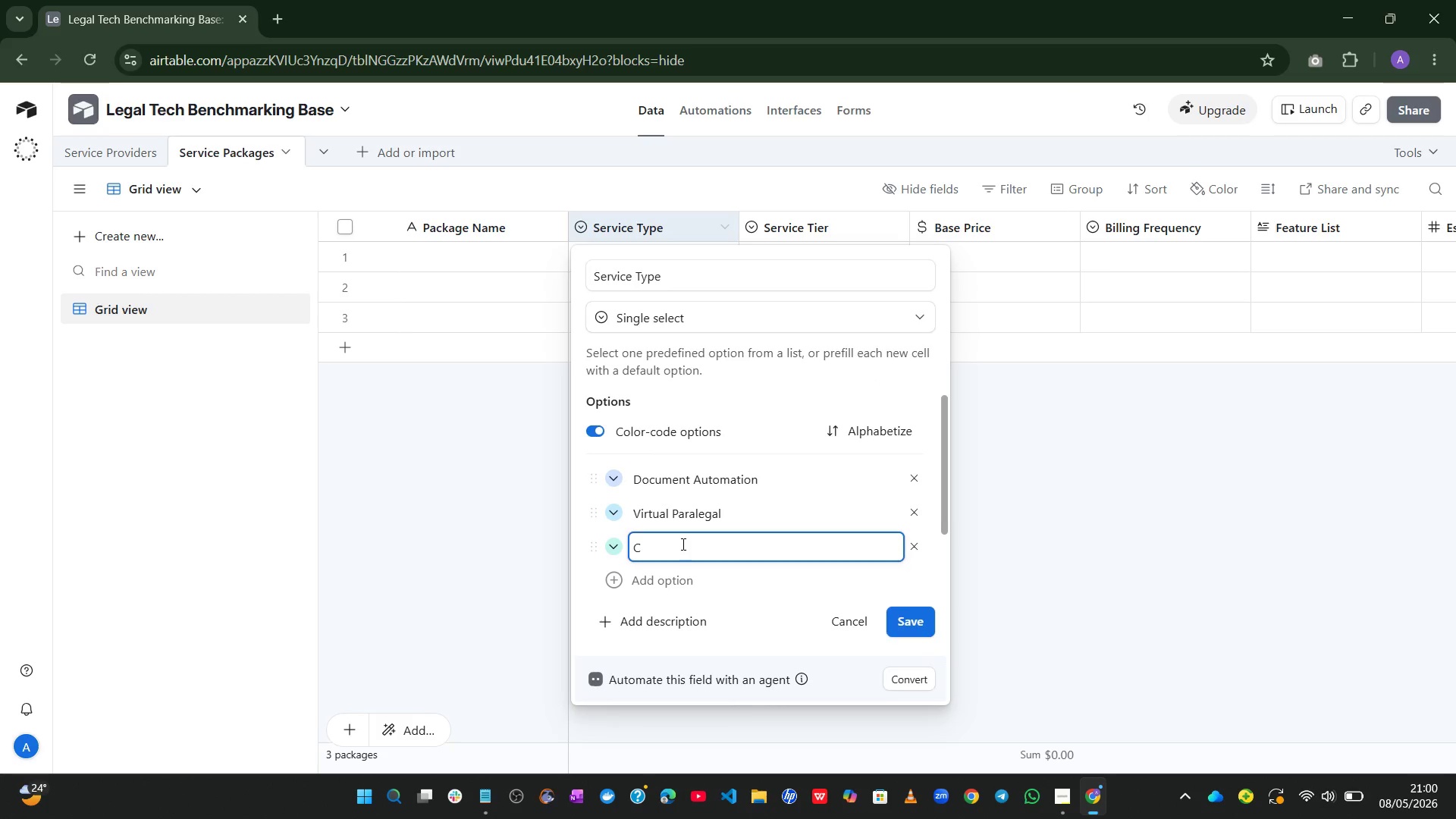 
wait(5.52)
 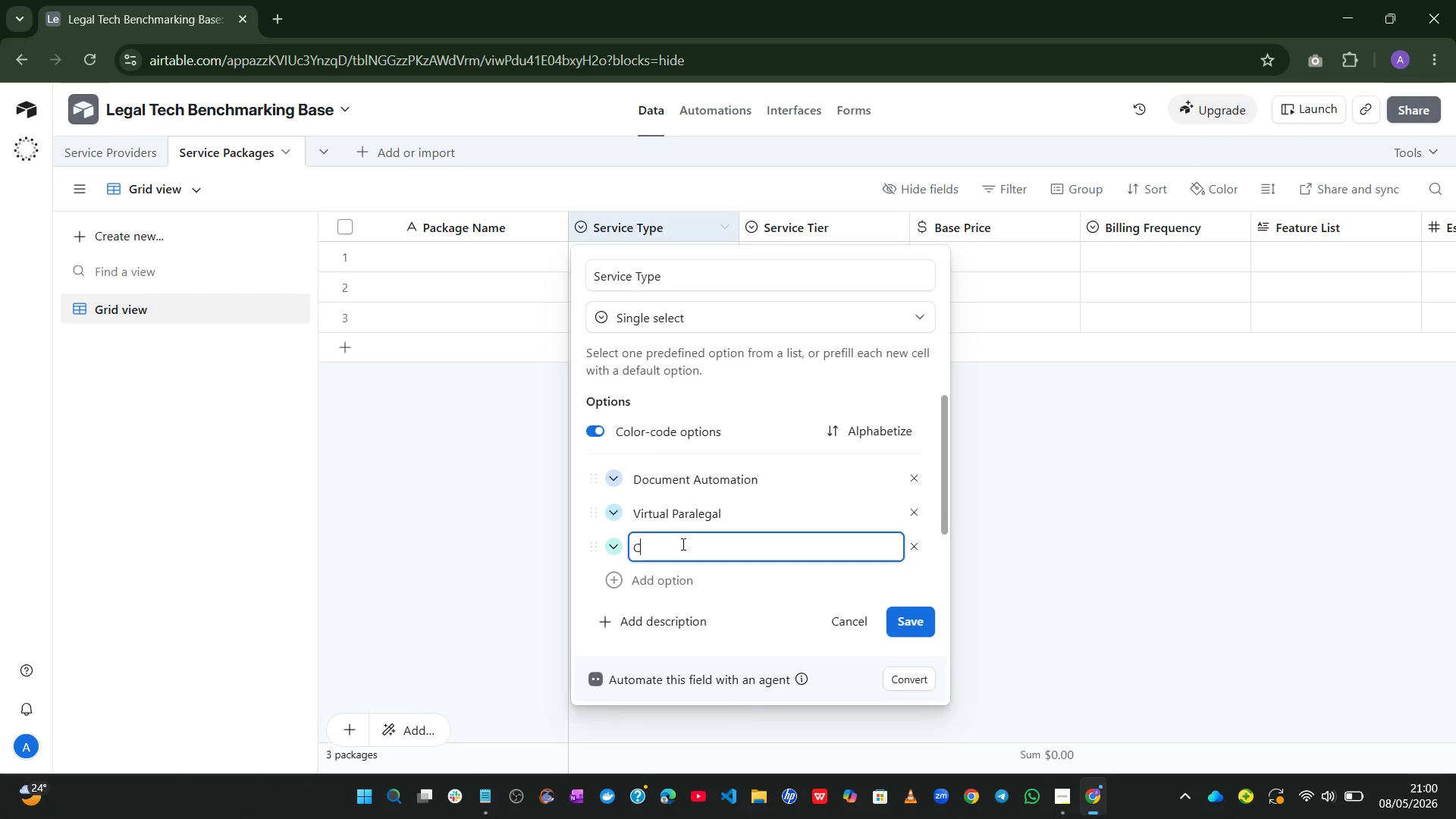 
type(ase Management Software)
 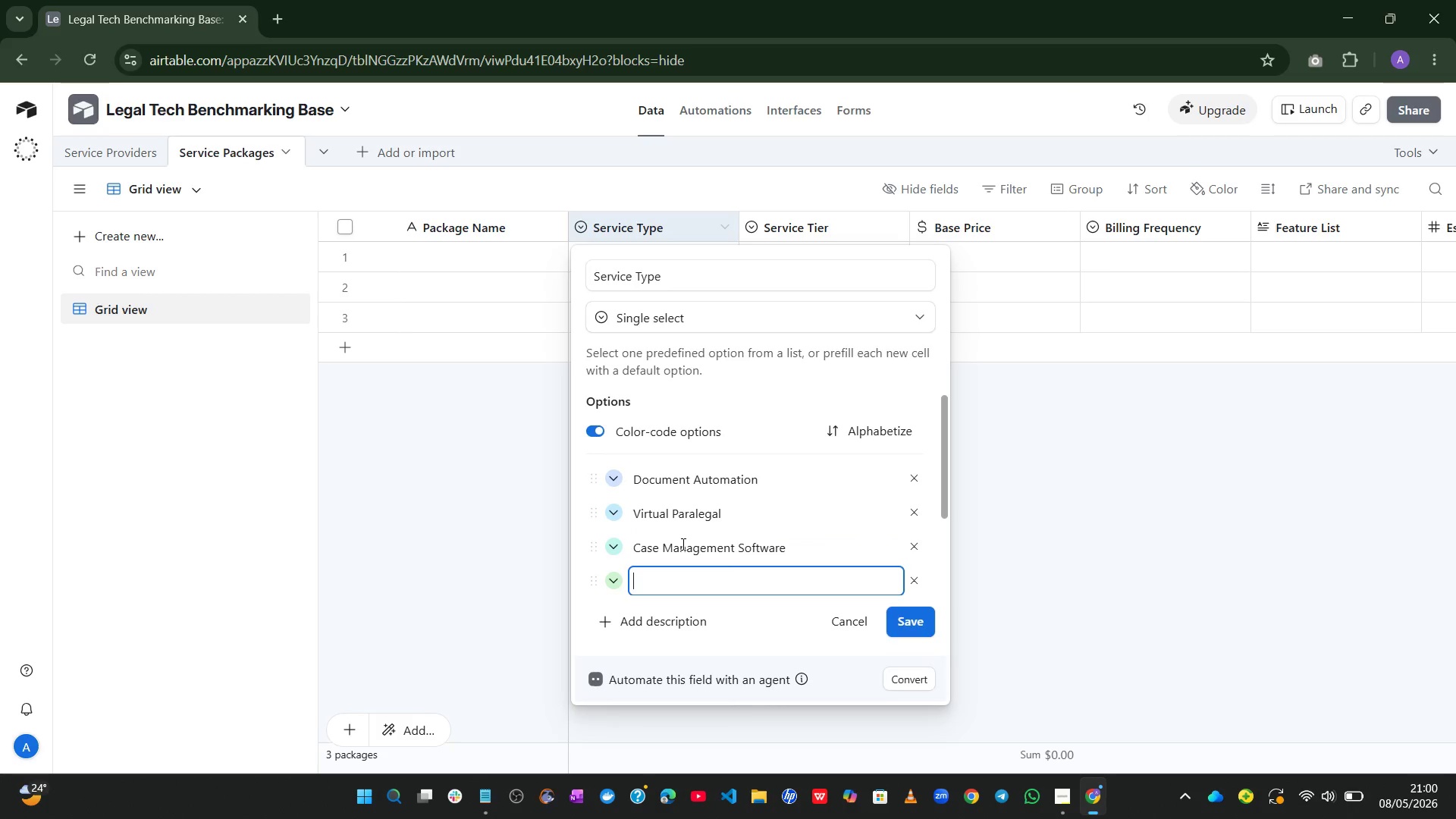 
 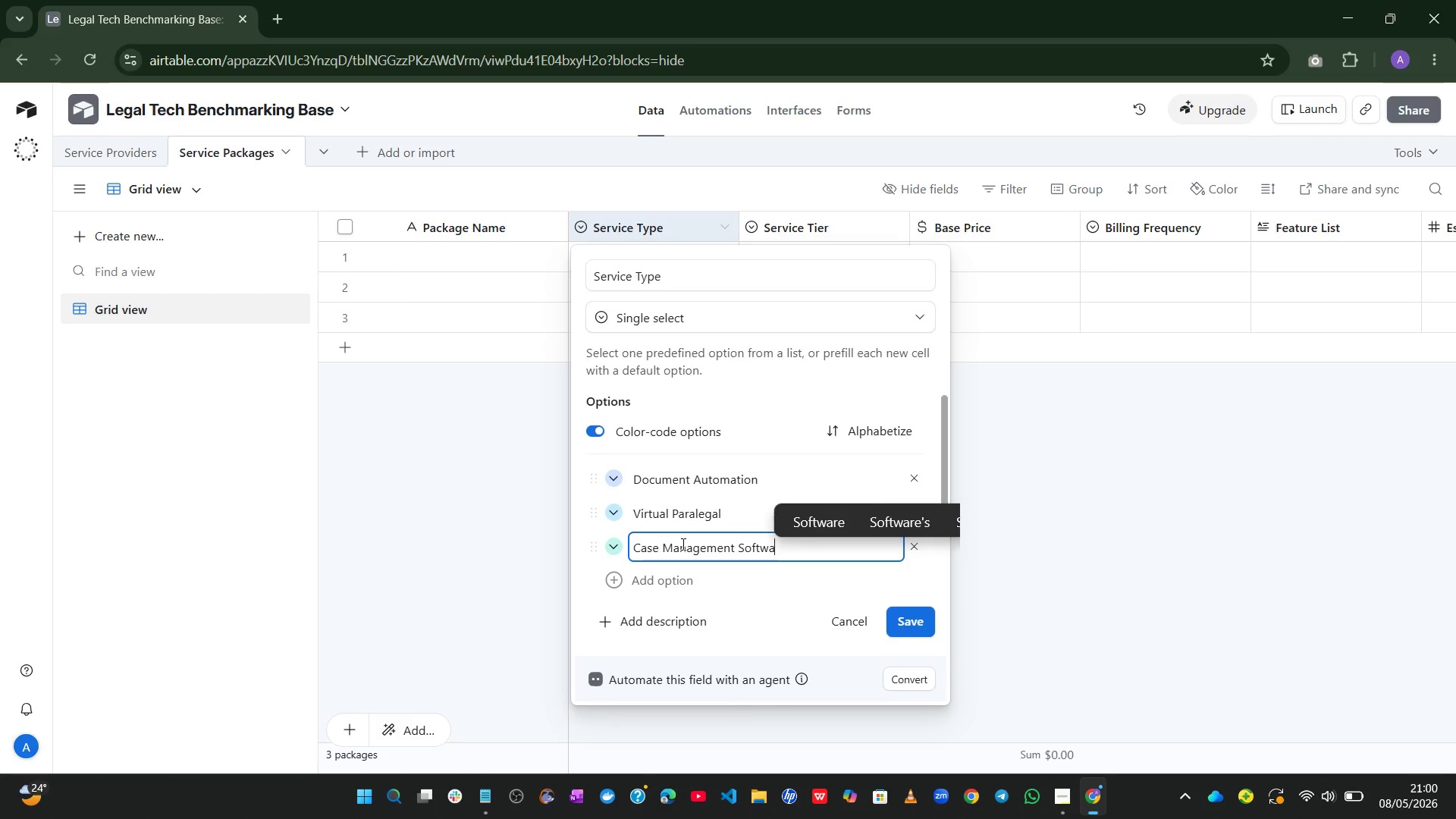 
key(Enter)
 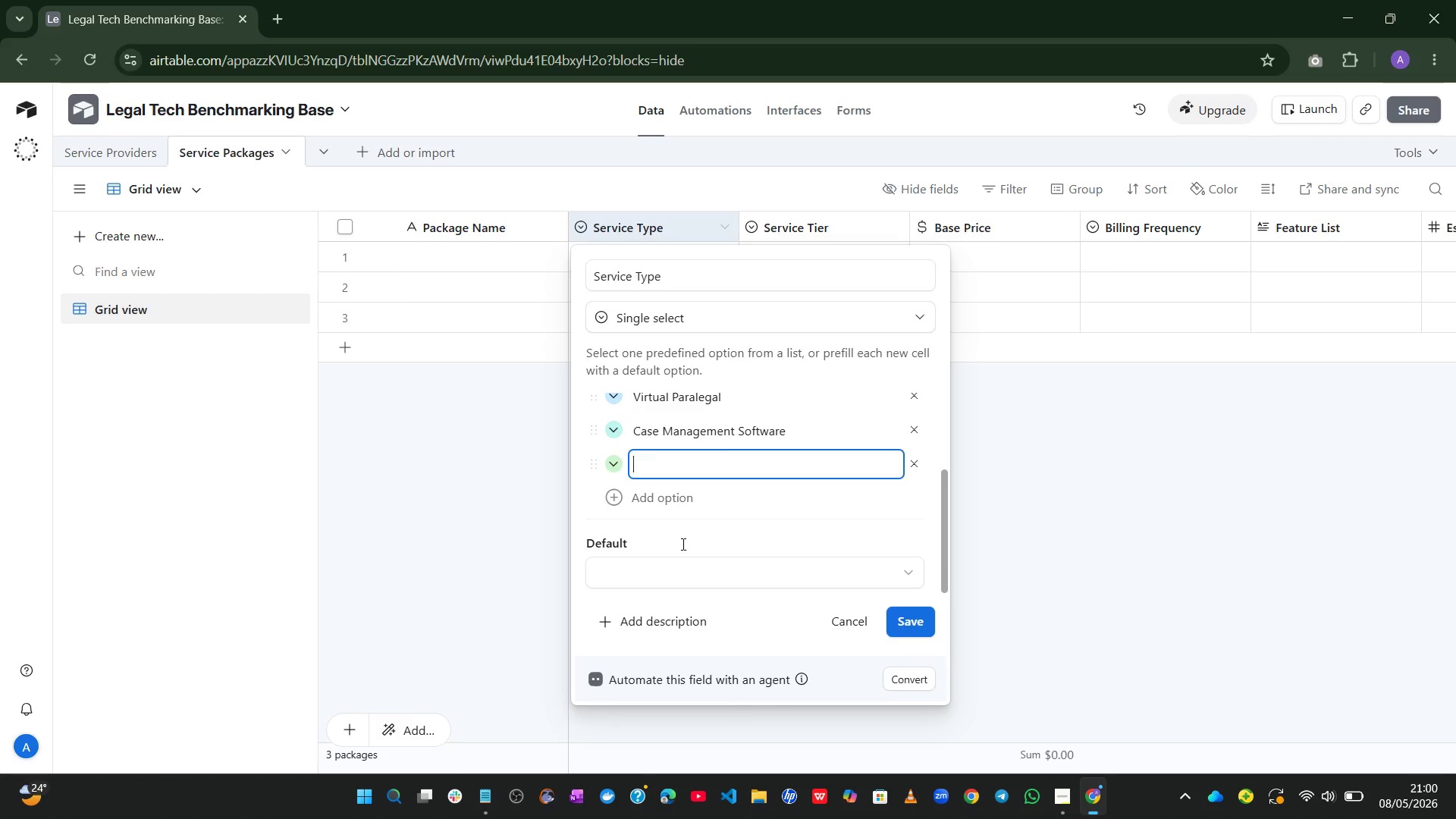 
wait(10.55)
 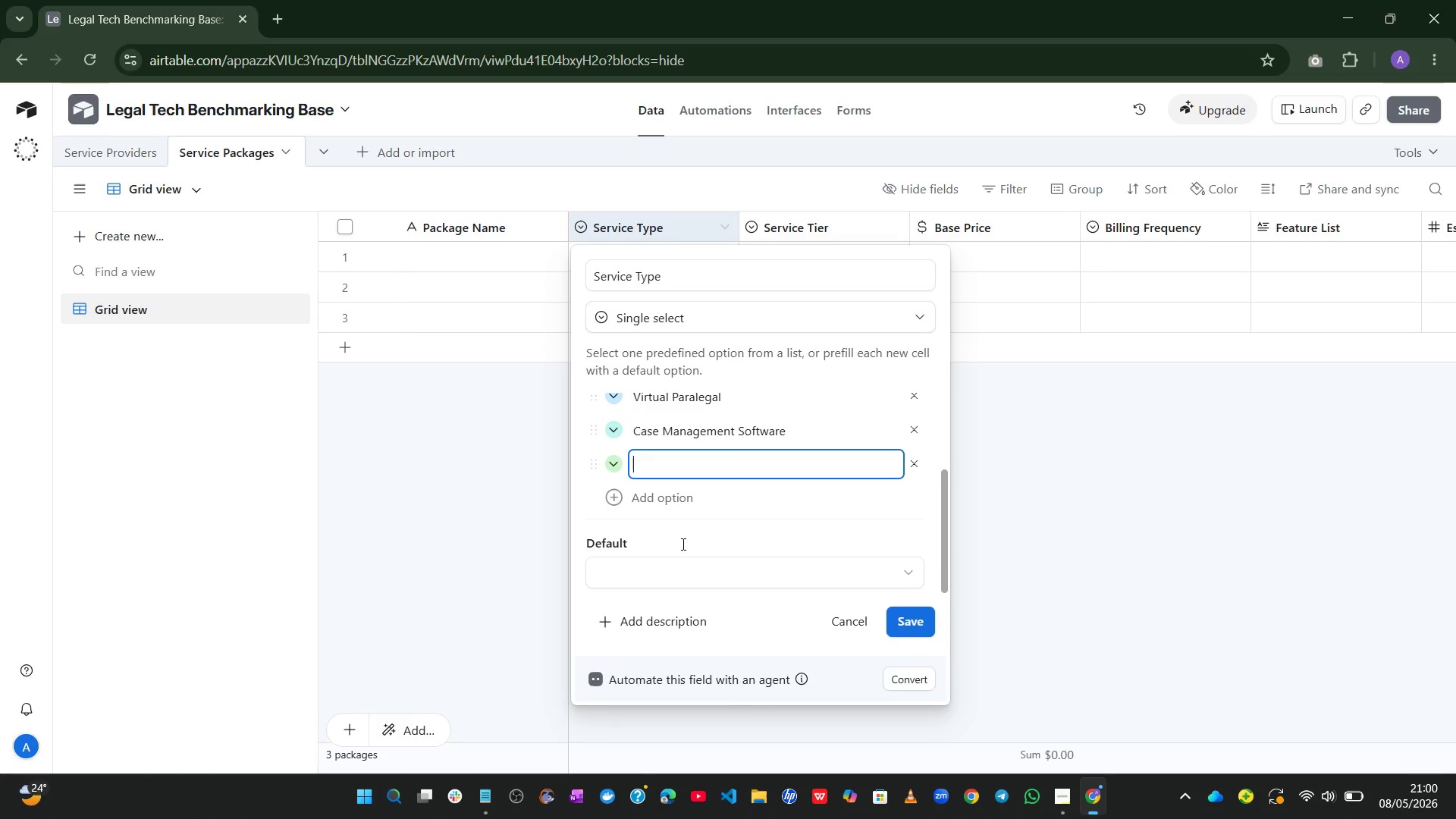 
type(Intake/)
 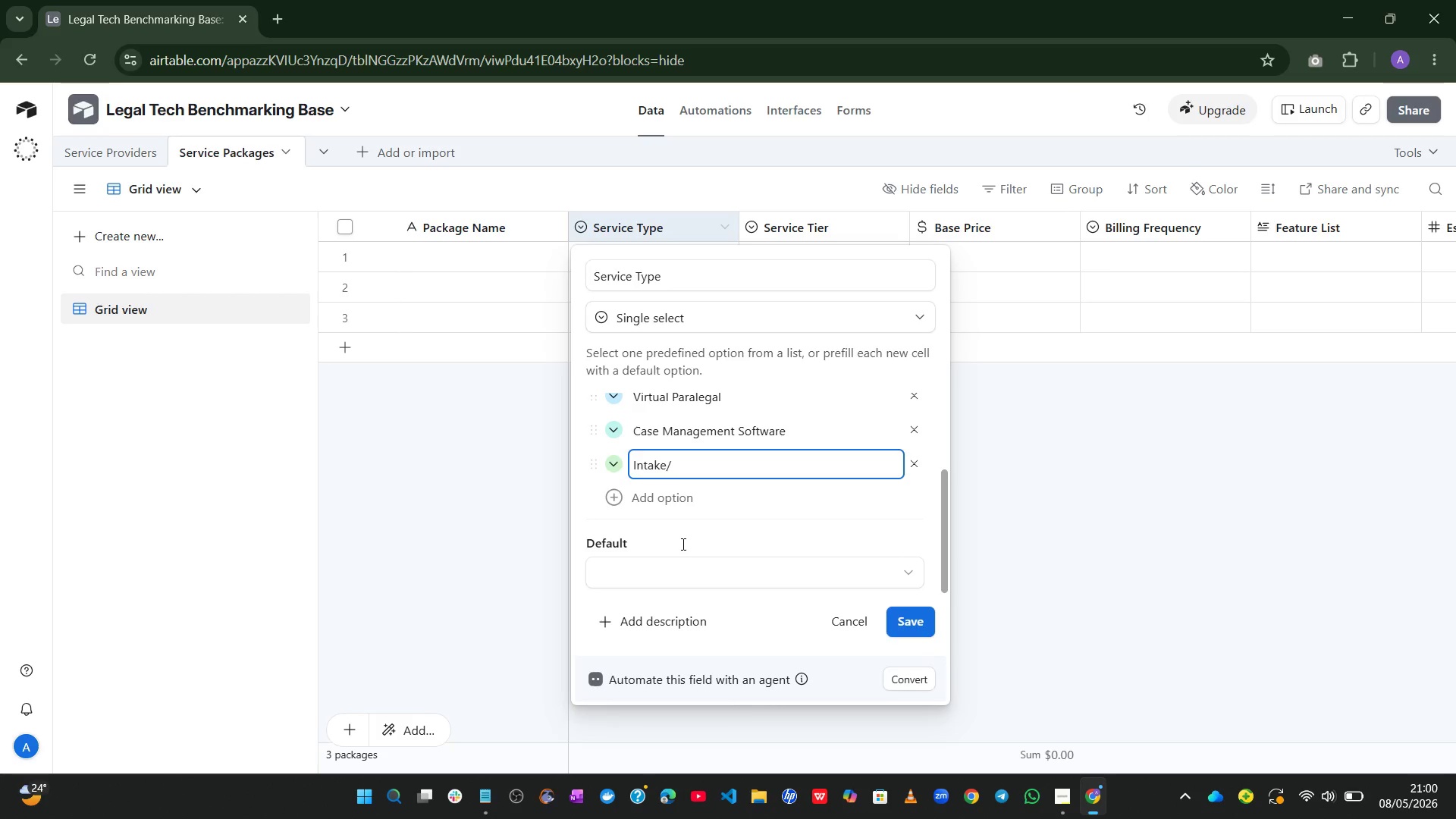 
type(Reception)
 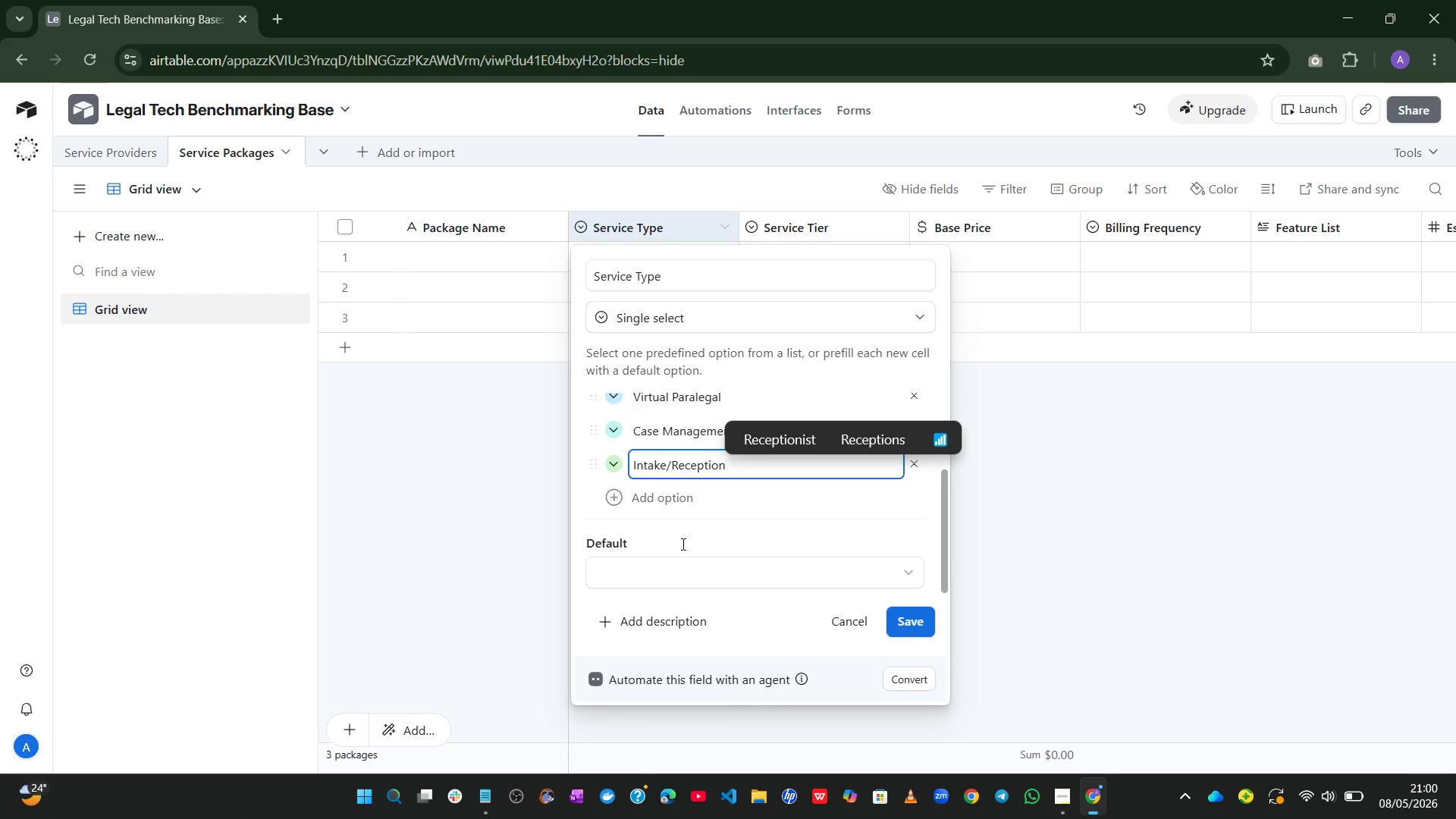 
key(Enter)
 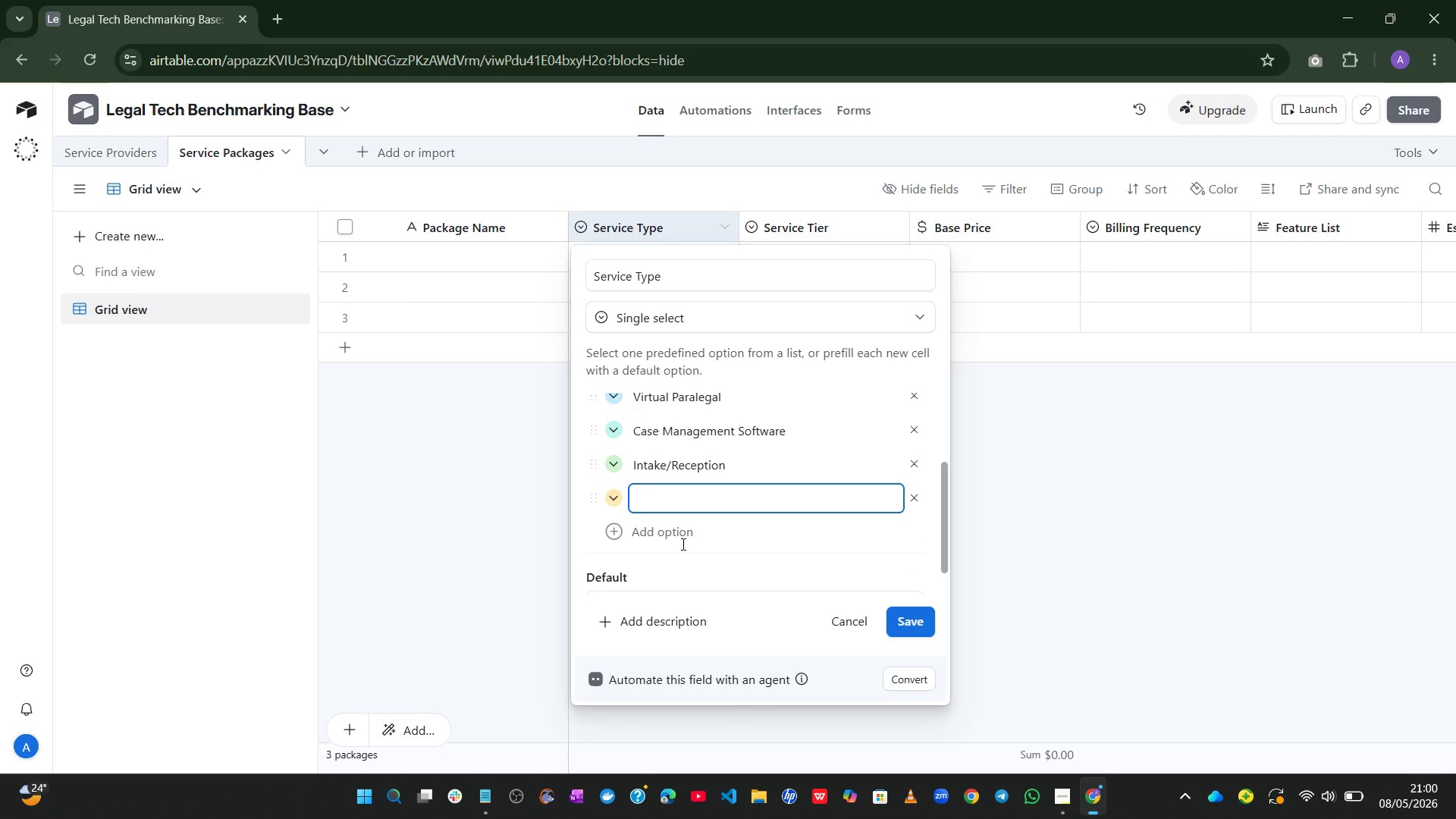 
type(E-Discovery)
 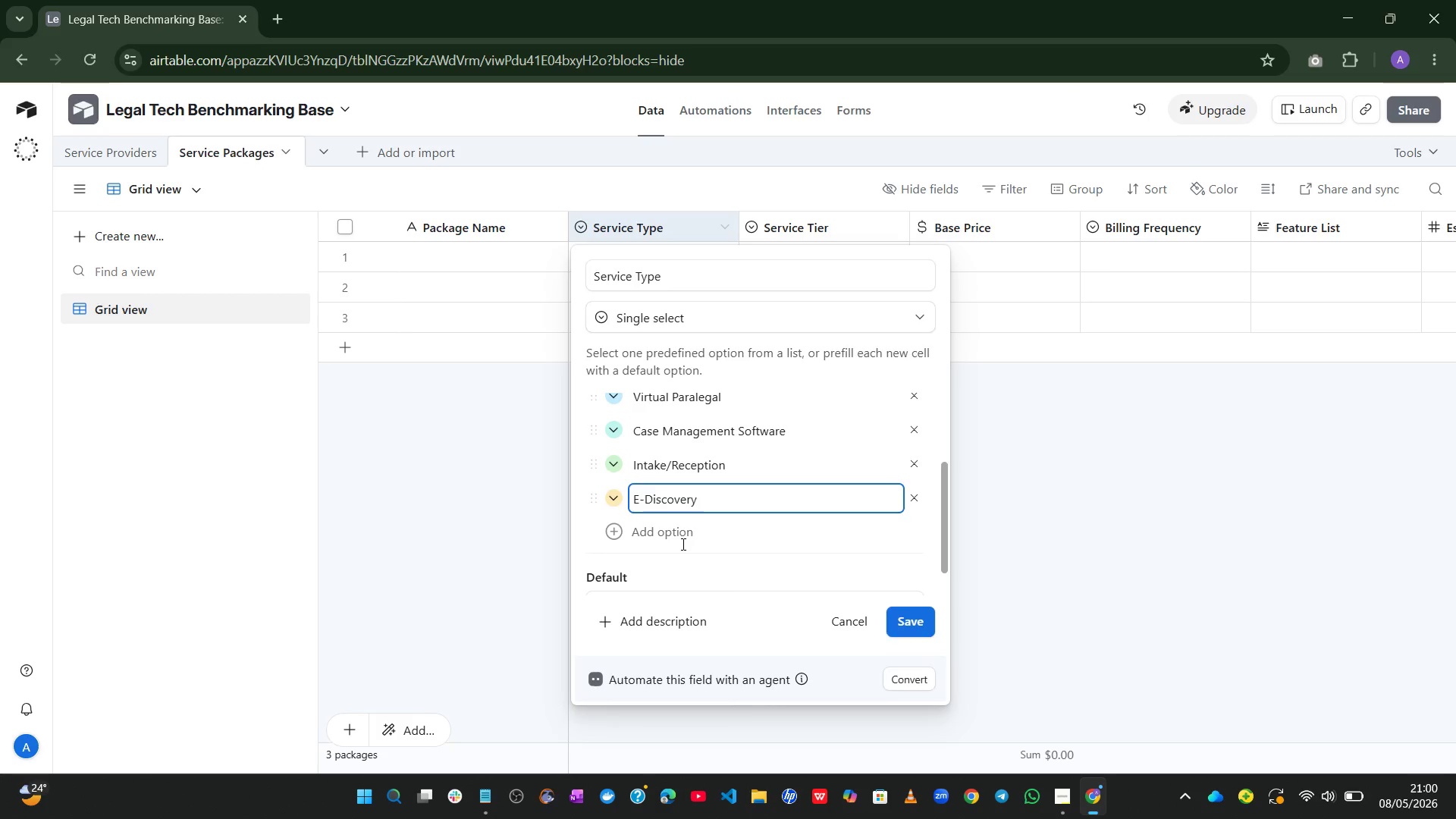 
key(Enter)
 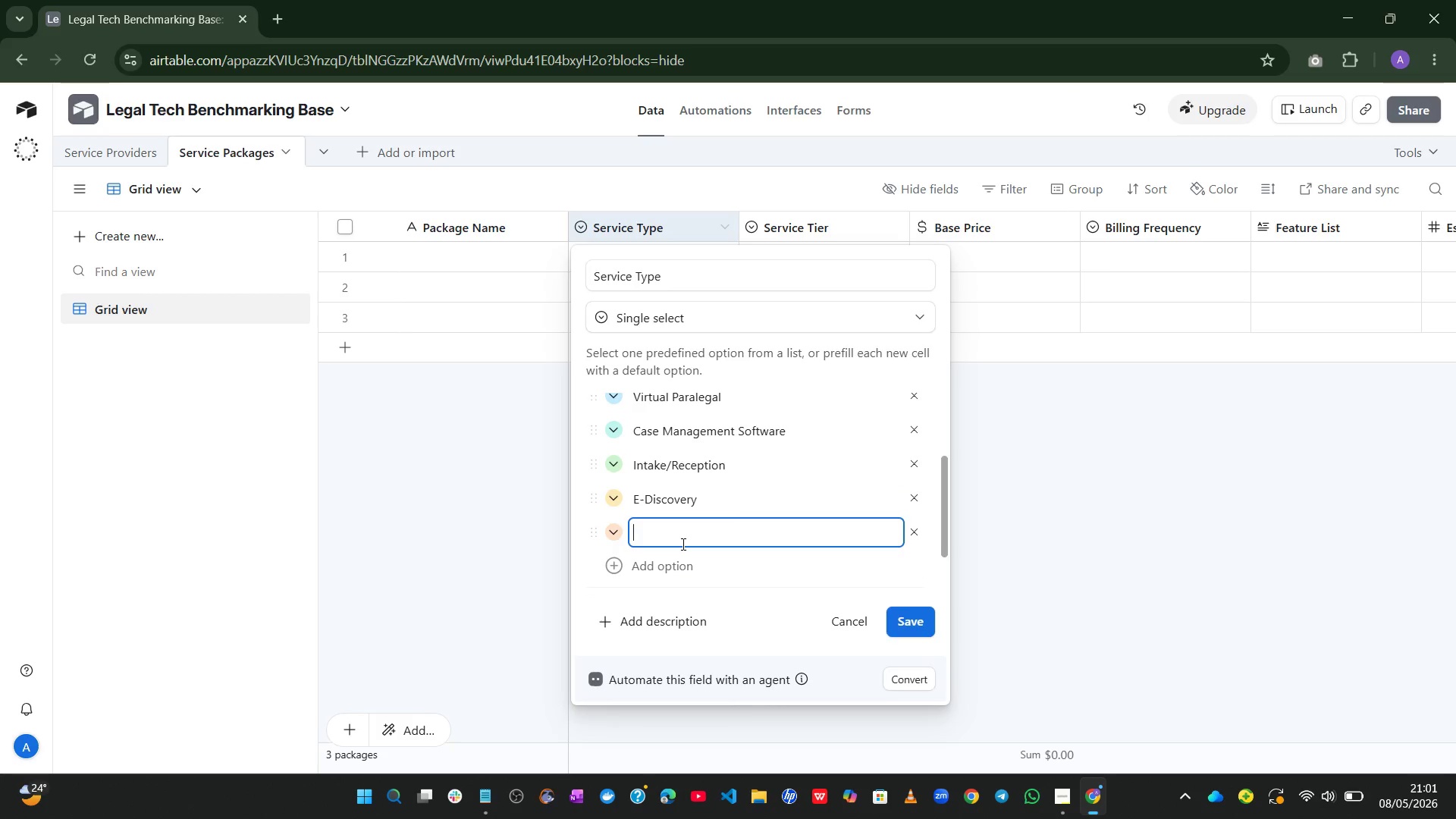 
type(Legal Research)
 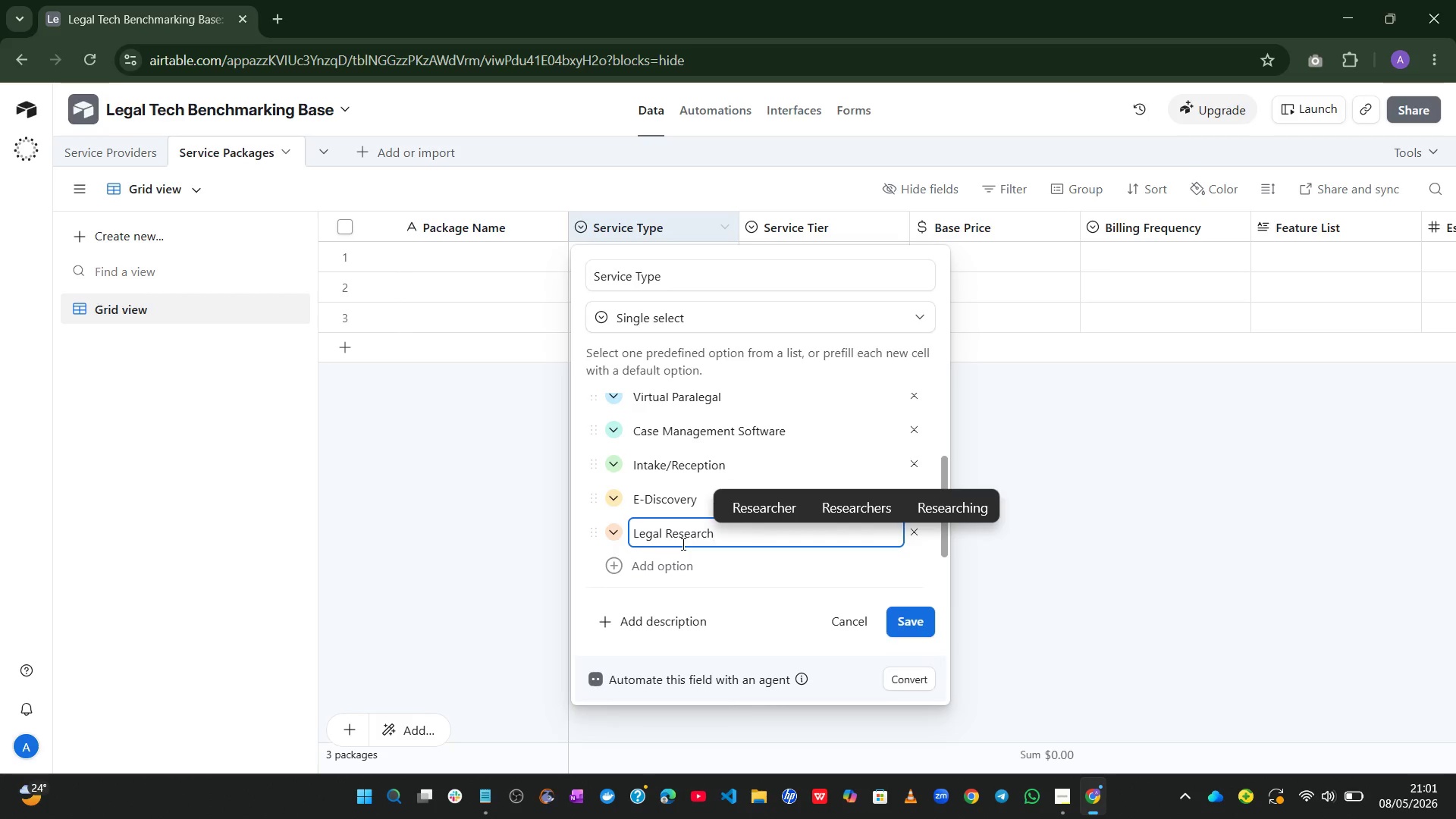 
wait(8.12)
 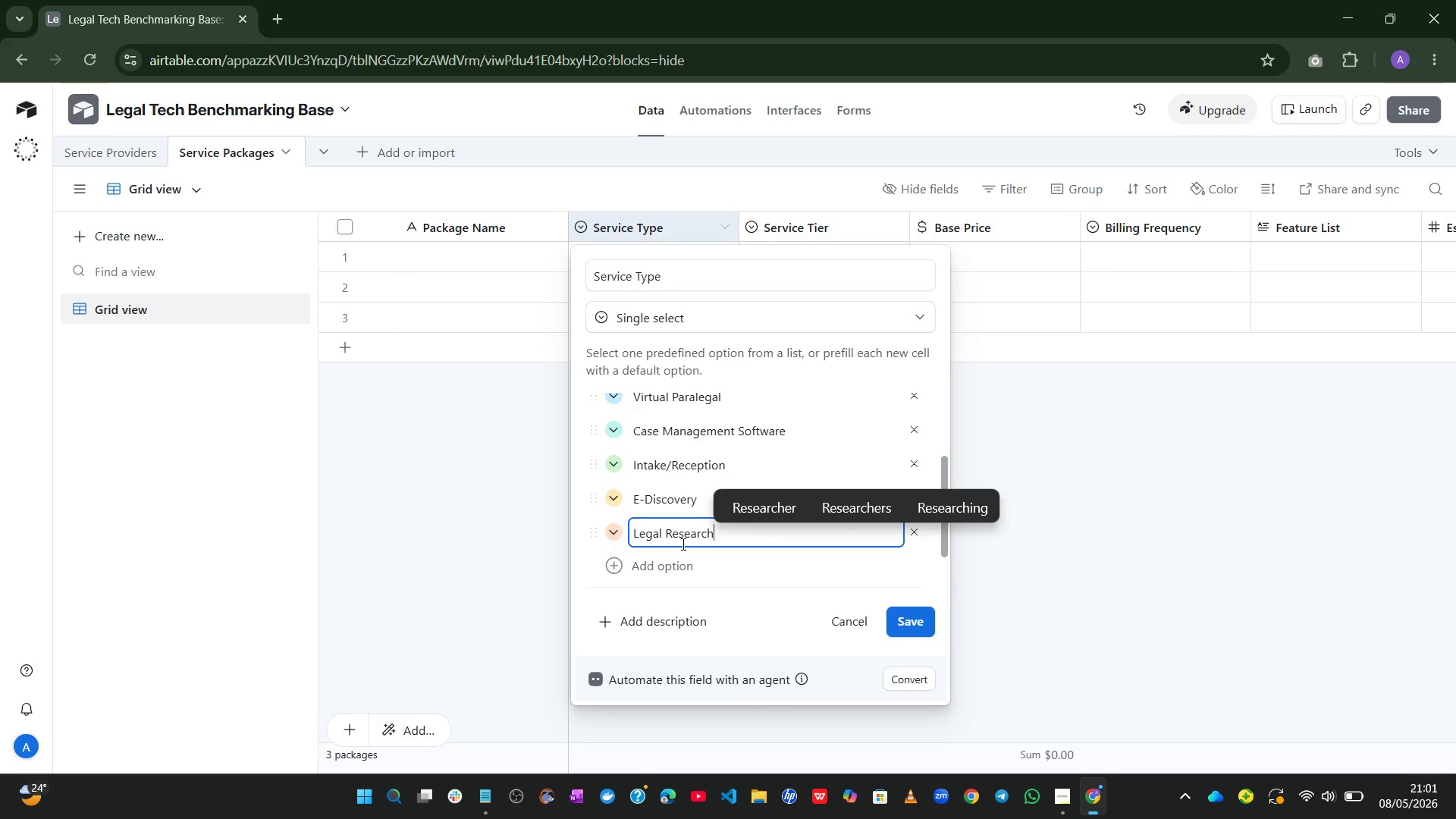 
mouse_move([733, 520])
 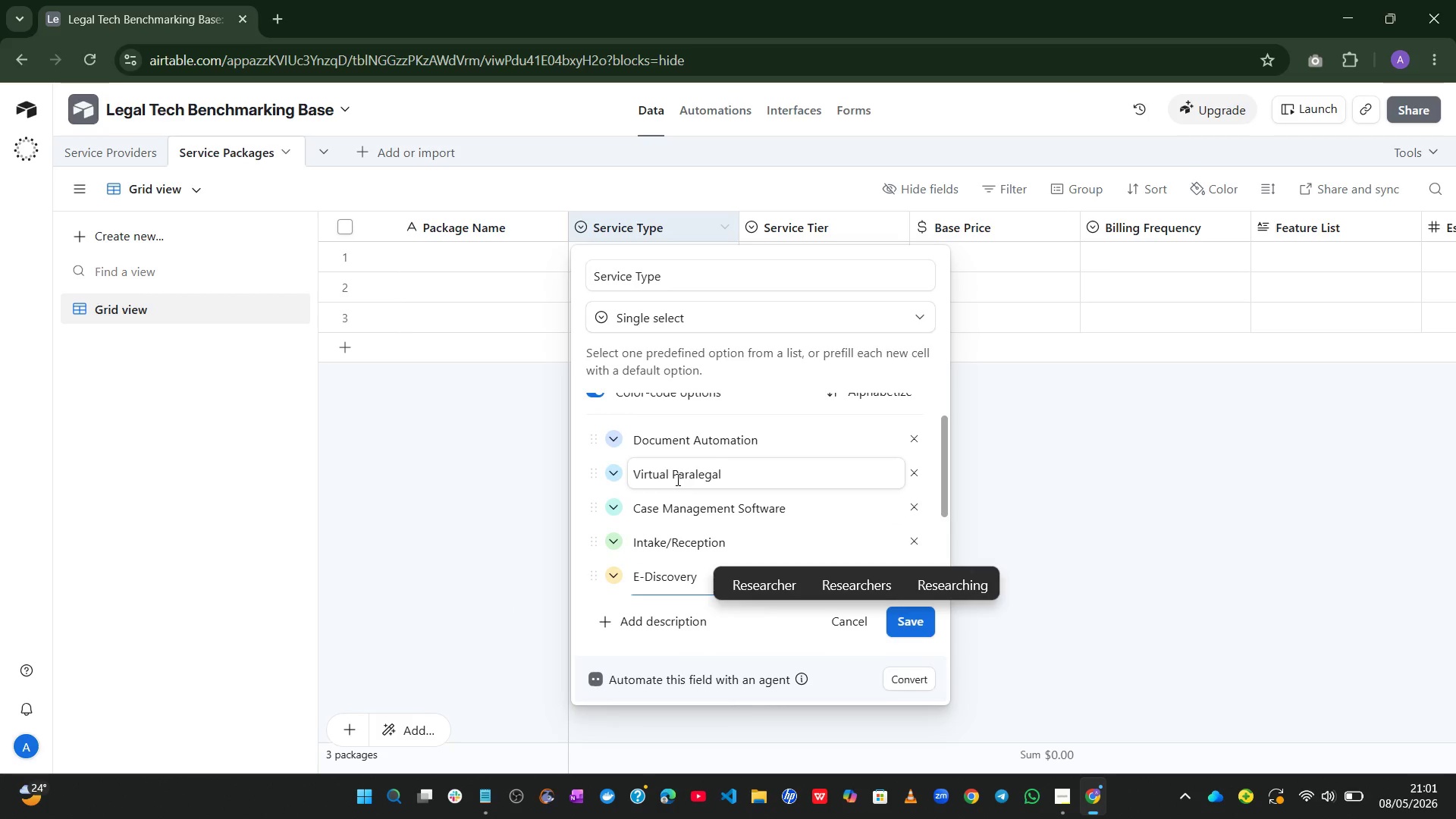 
wait(7.13)
 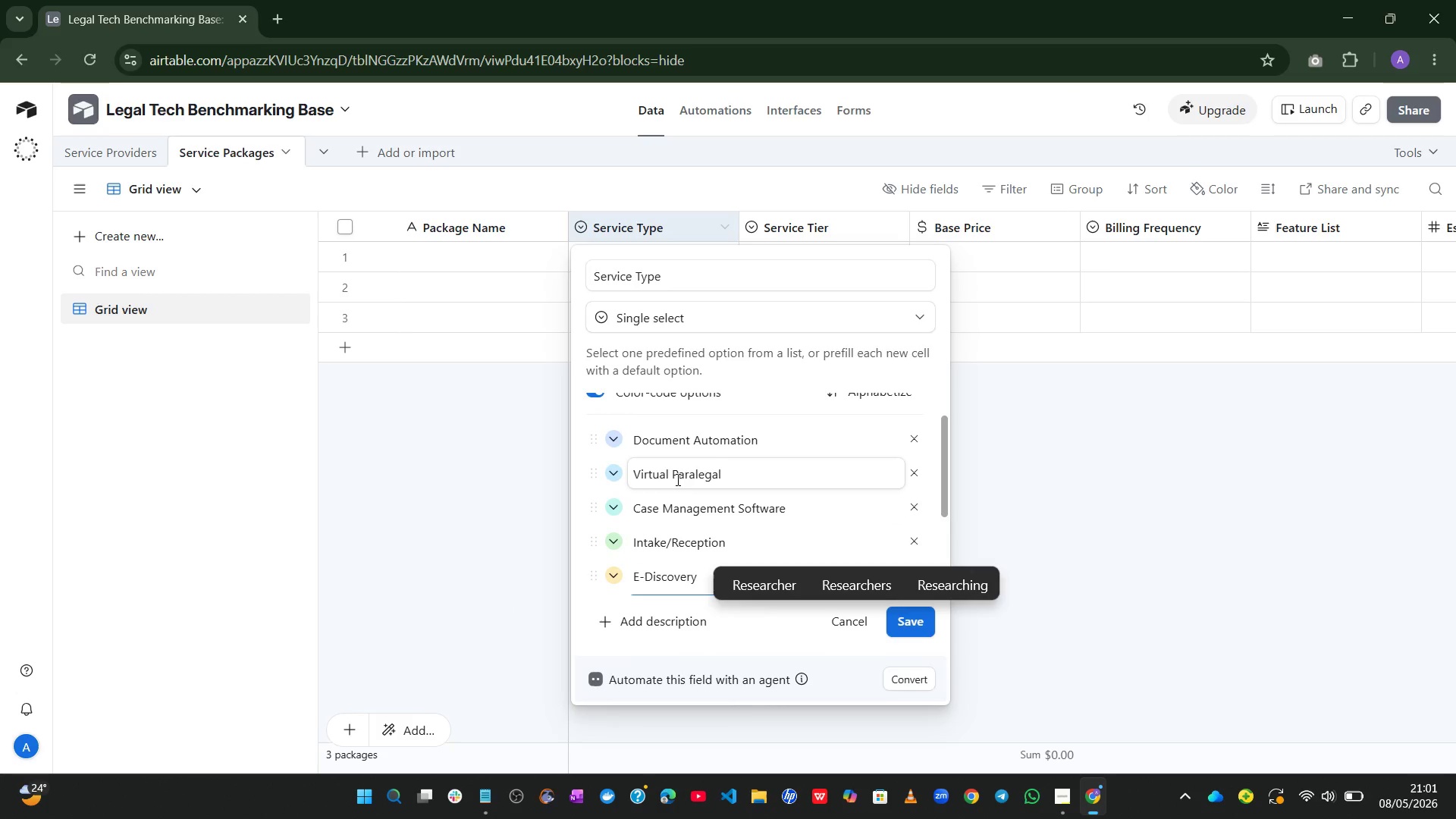 
mouse_move([702, 479])
 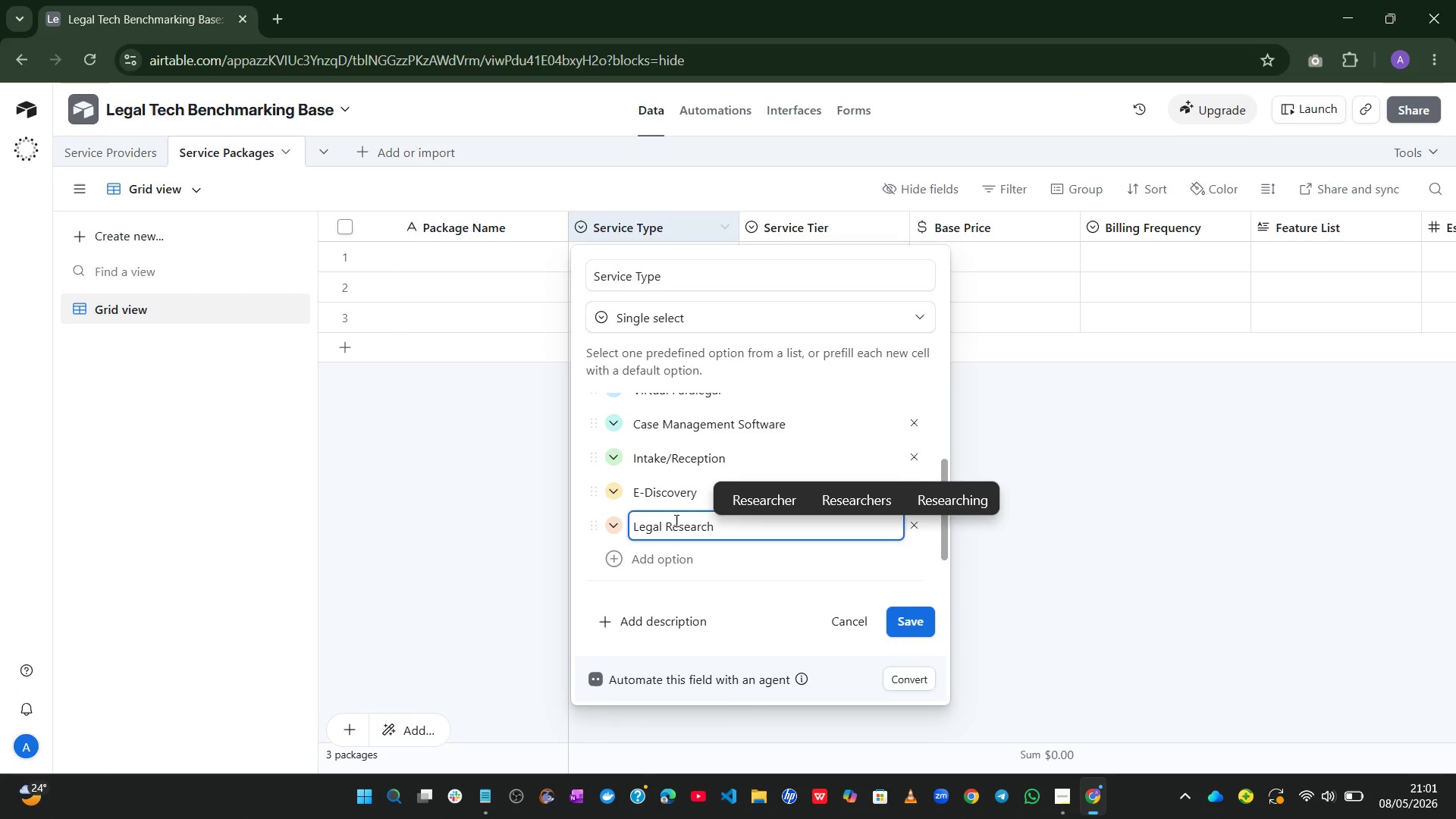 
wait(7.4)
 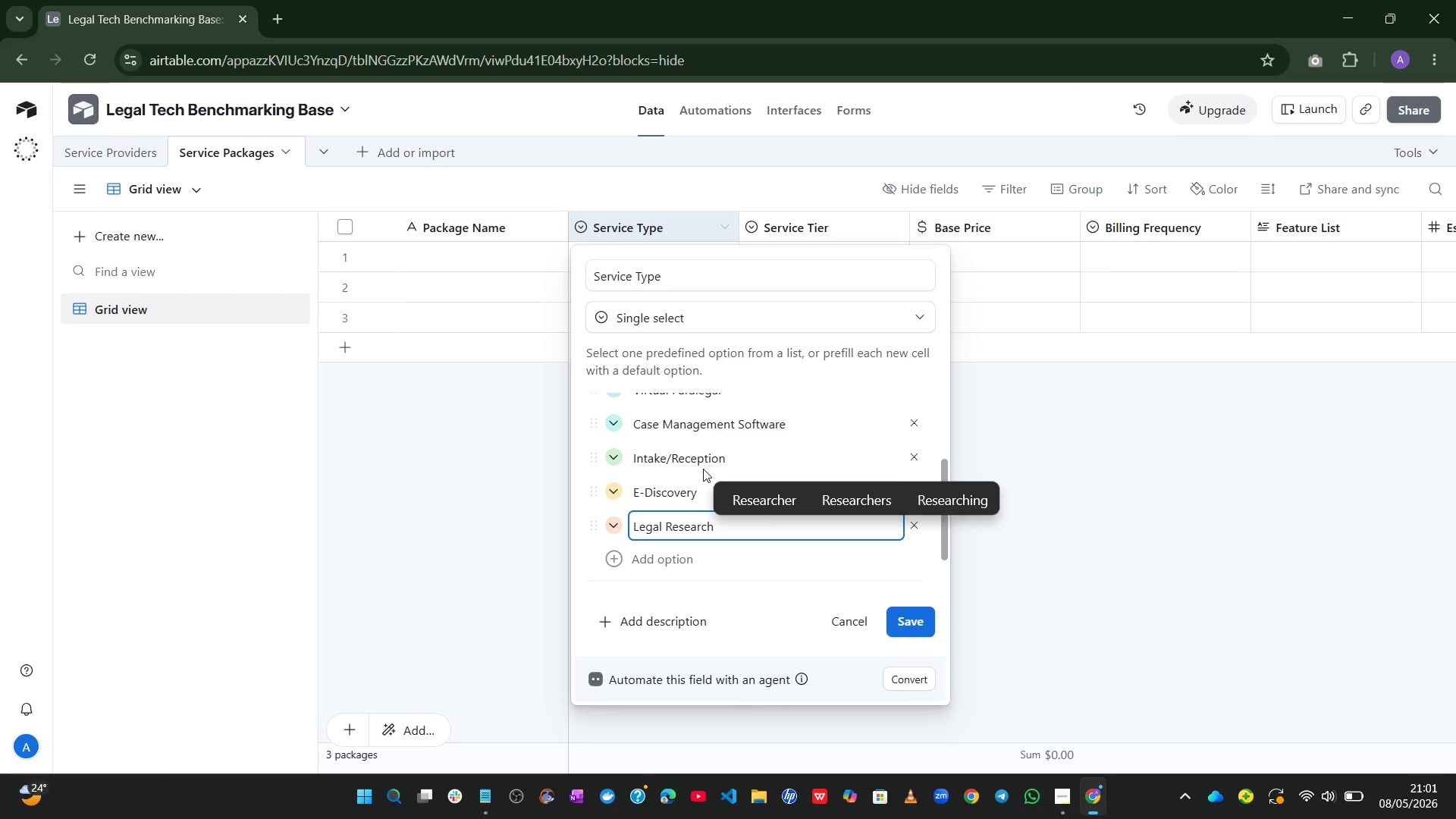 
left_click([895, 626])
 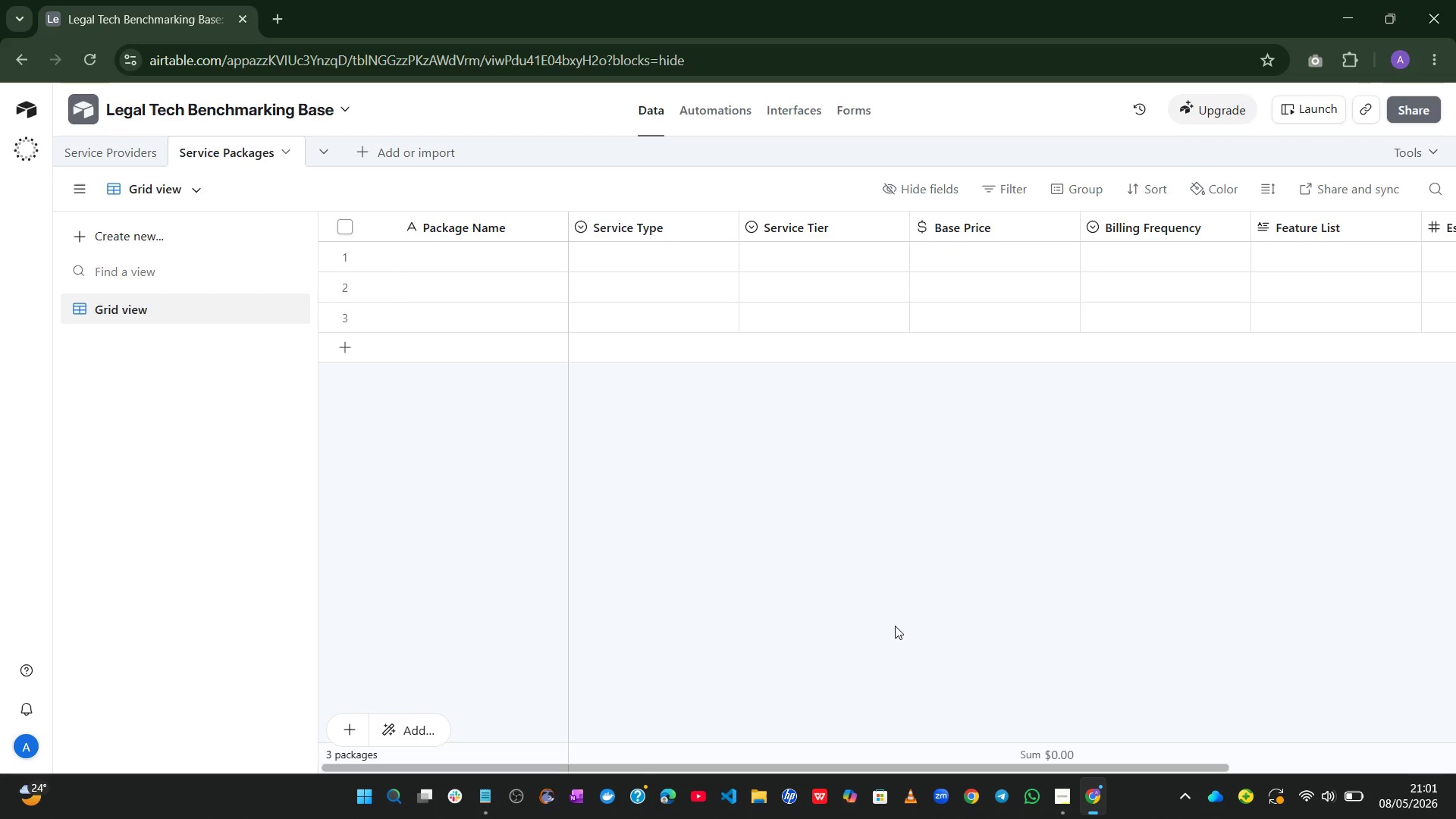 
wait(23.98)
 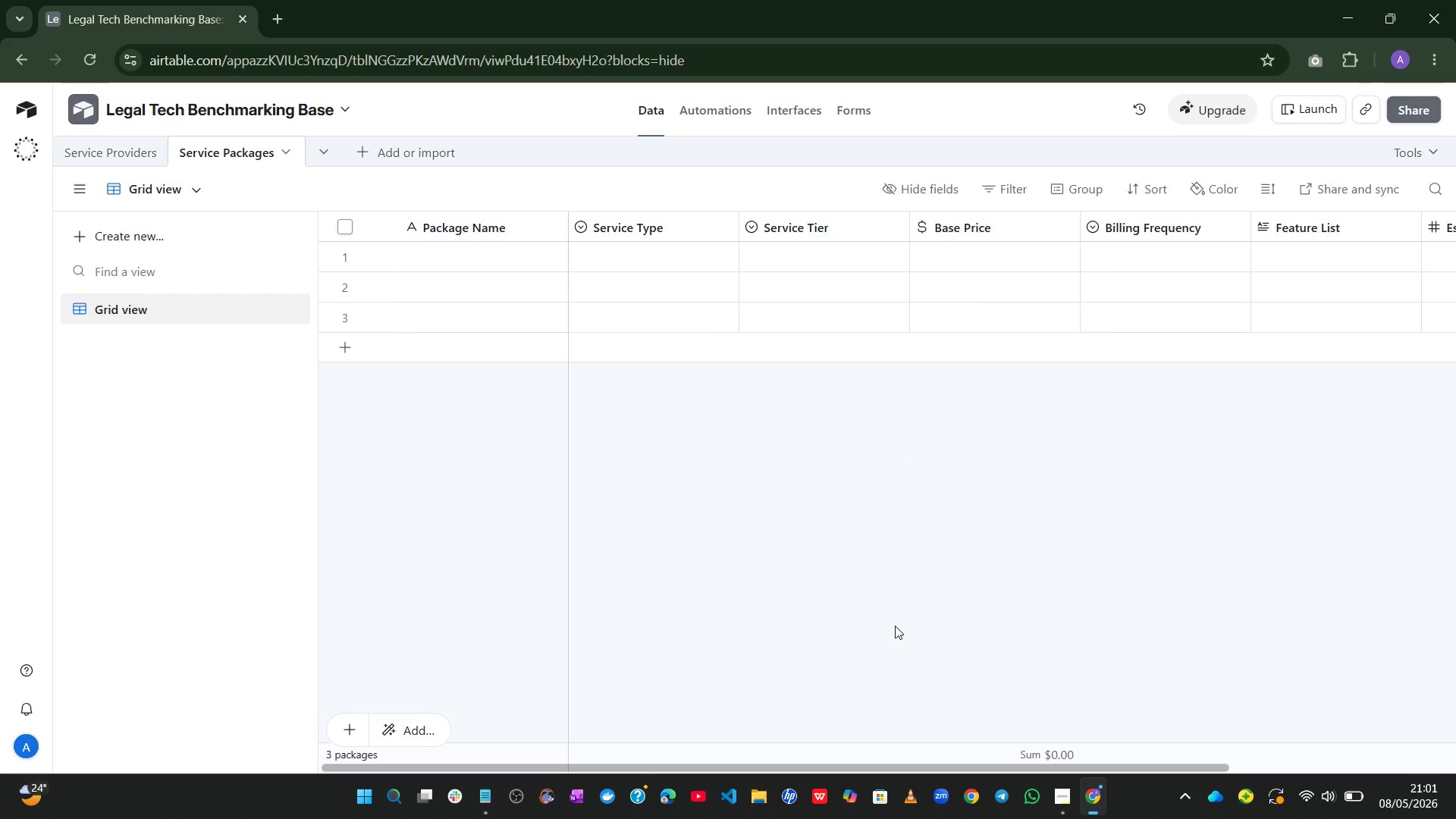 
double_click([835, 221])
 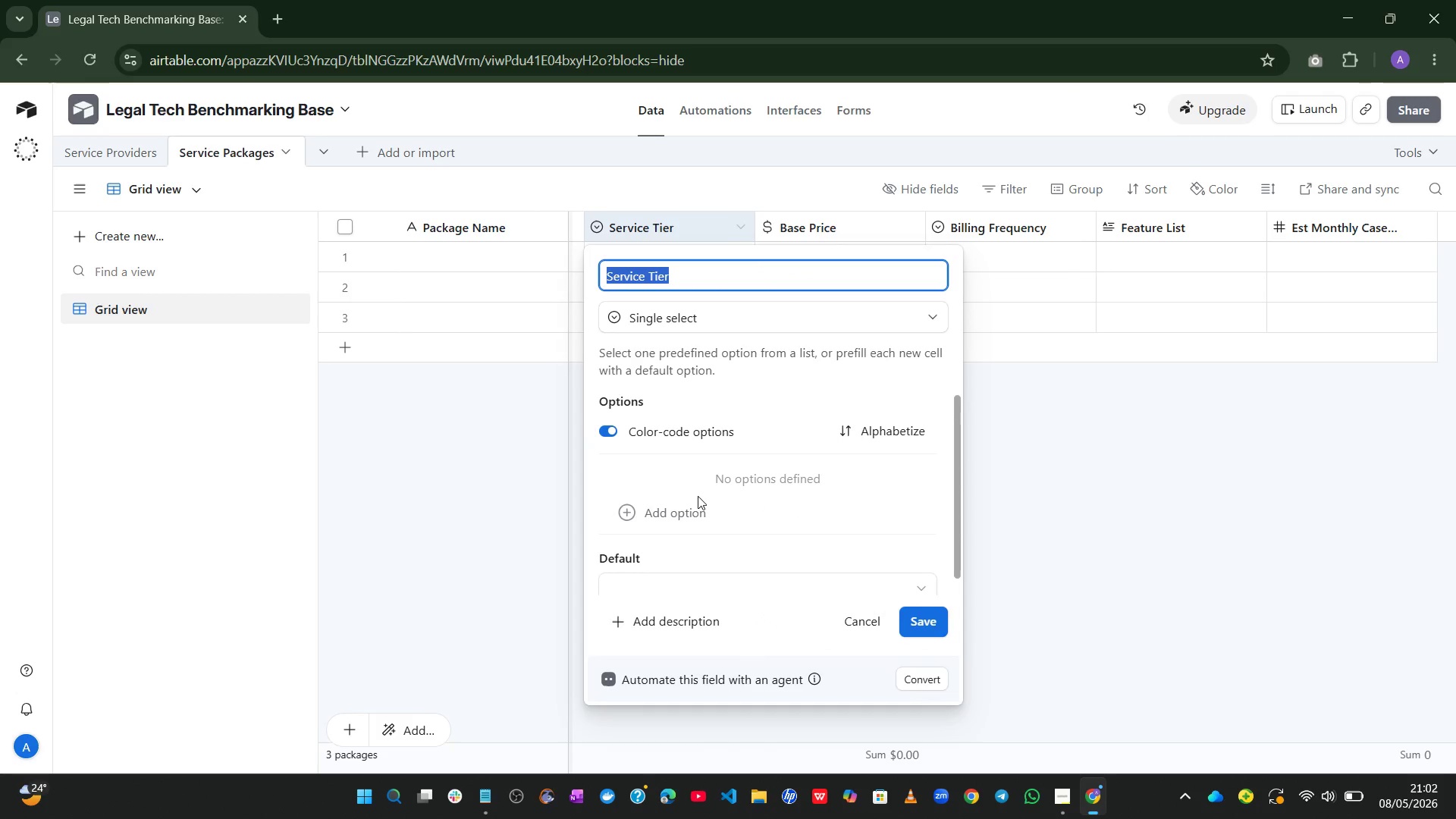 
left_click([684, 516])
 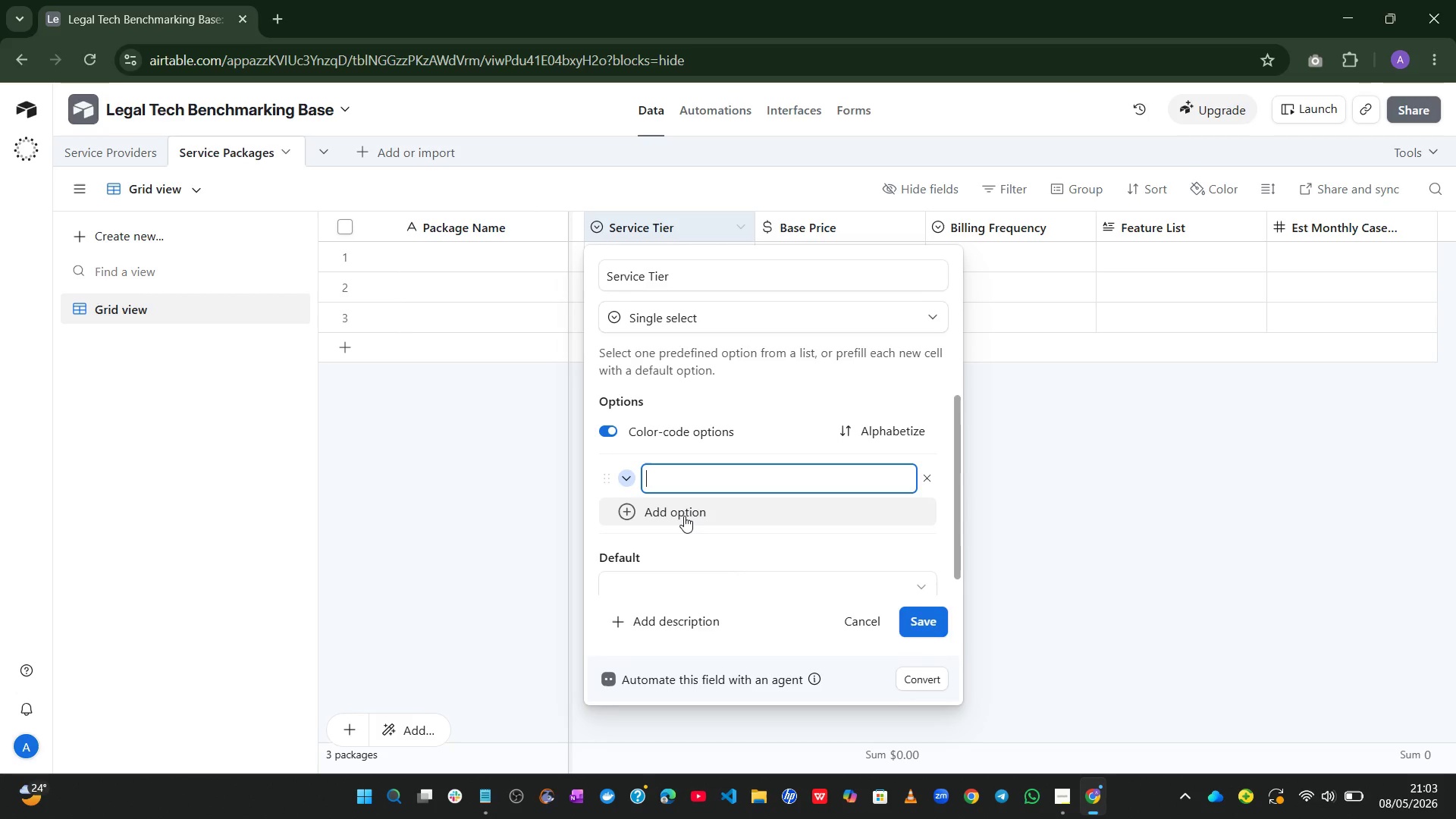 
wait(63.97)
 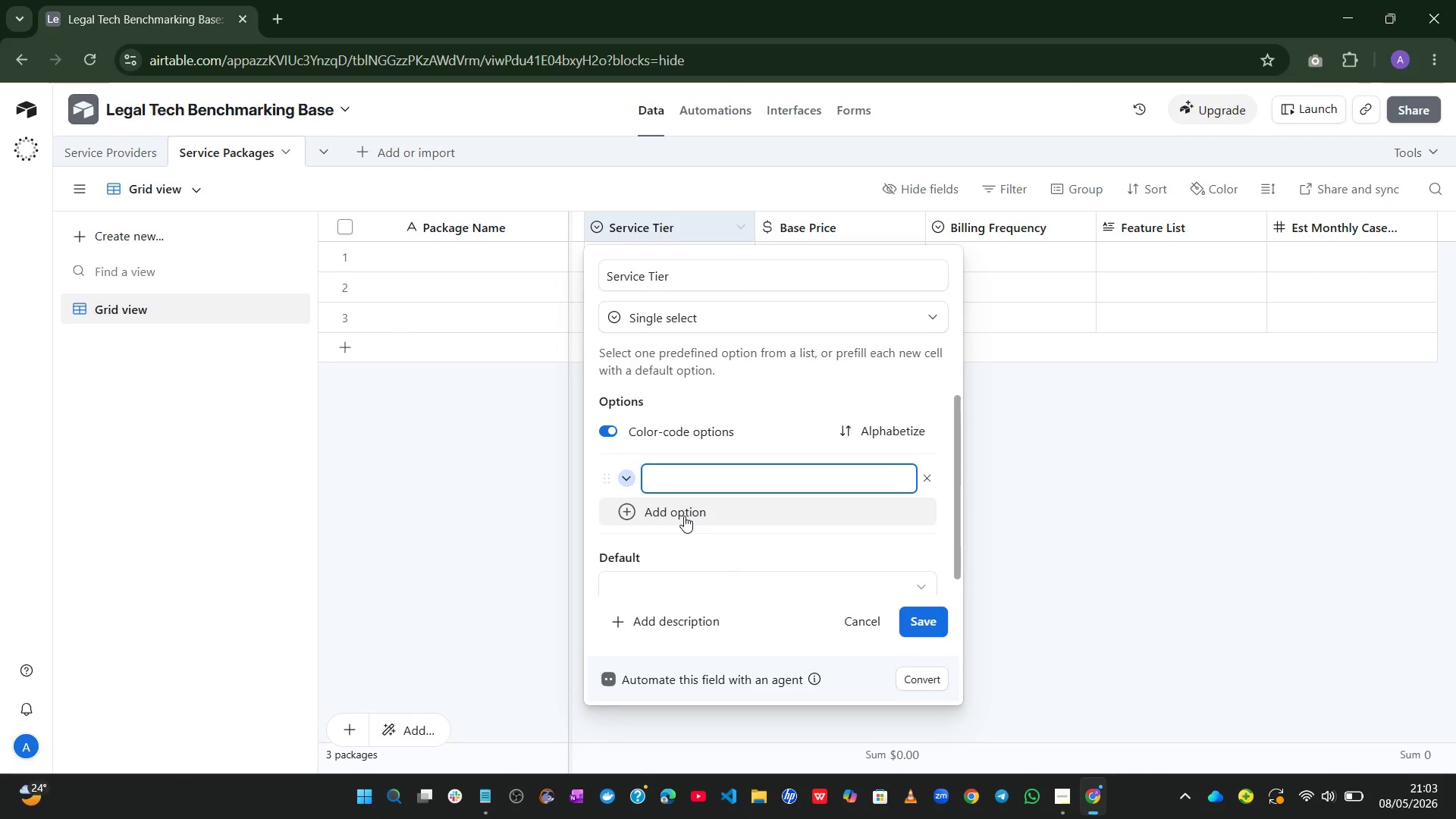 
type(Starter)
 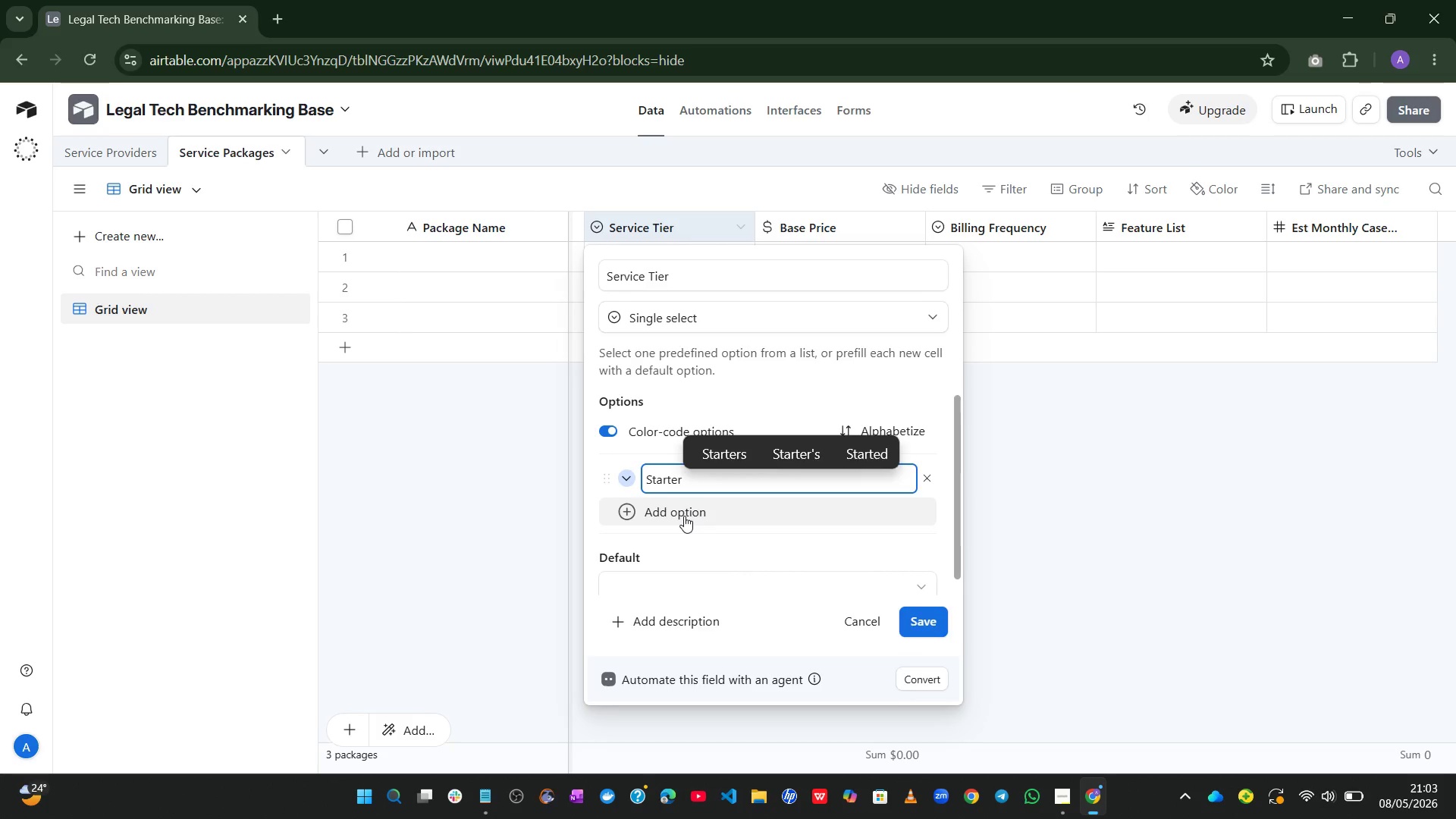 
key(Enter)
 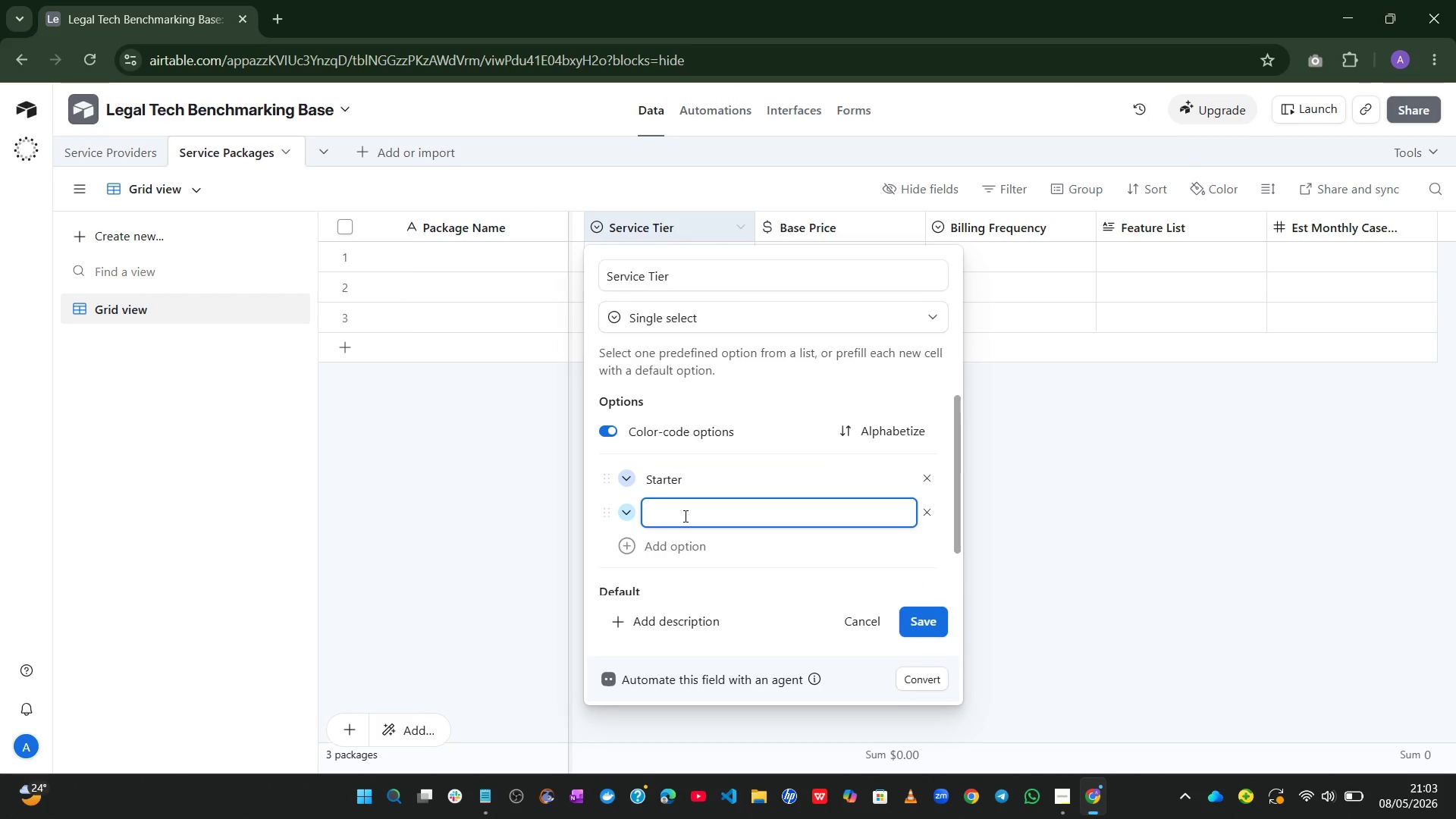 
type(Bais)
key(Backspace)
key(Backspace)
type(sic)
 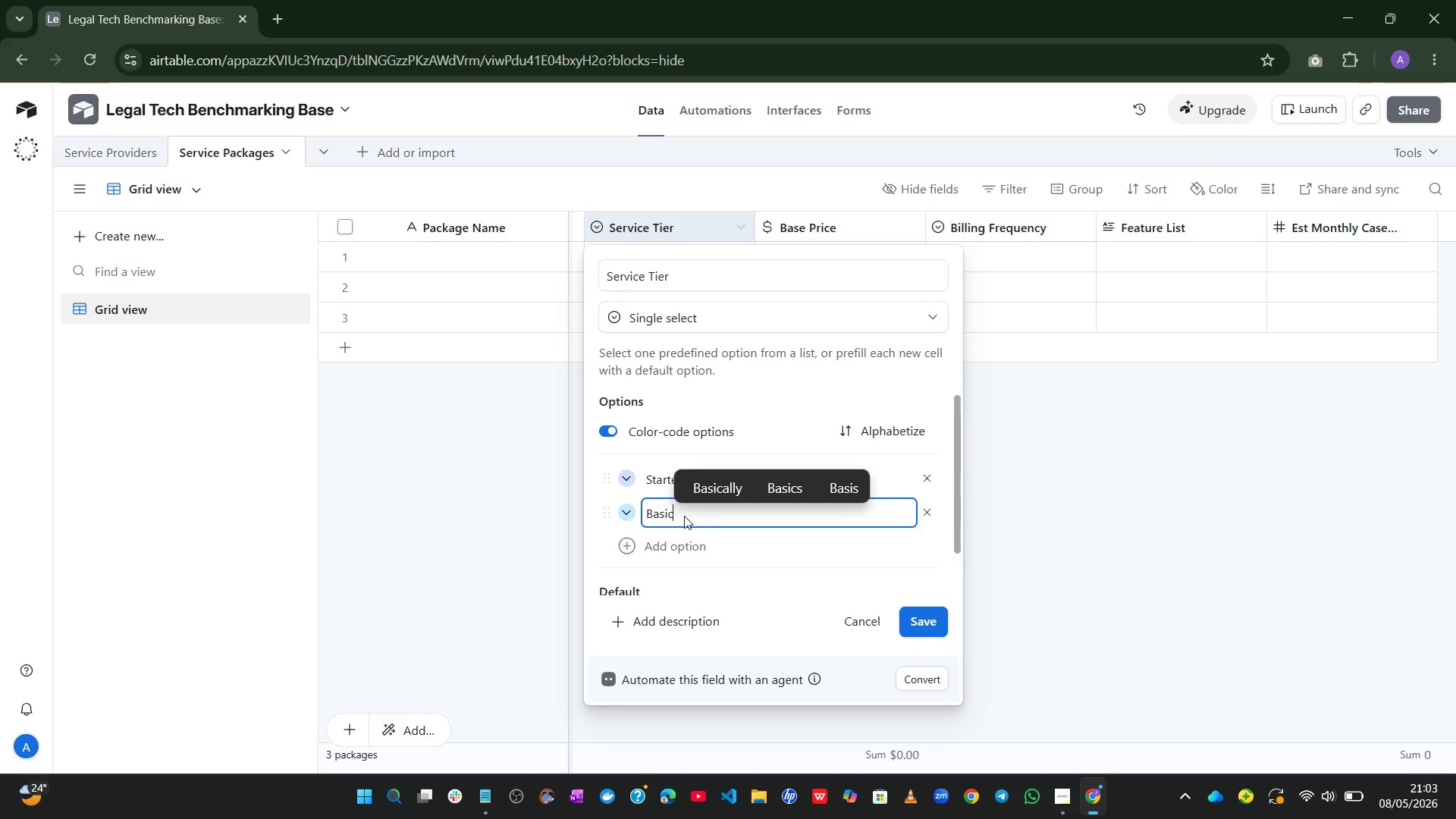 
key(Enter)
 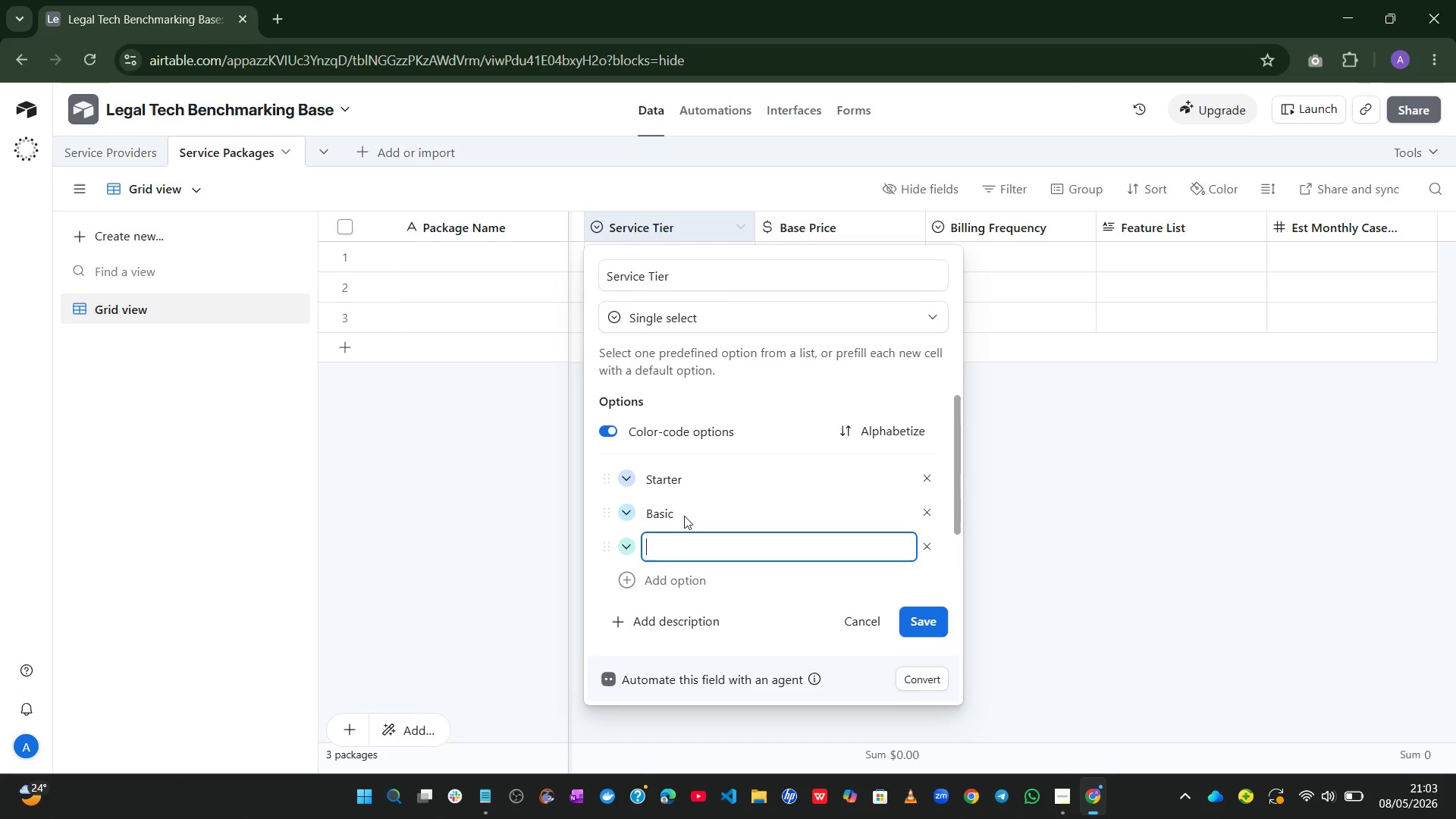 
type(Professional)
 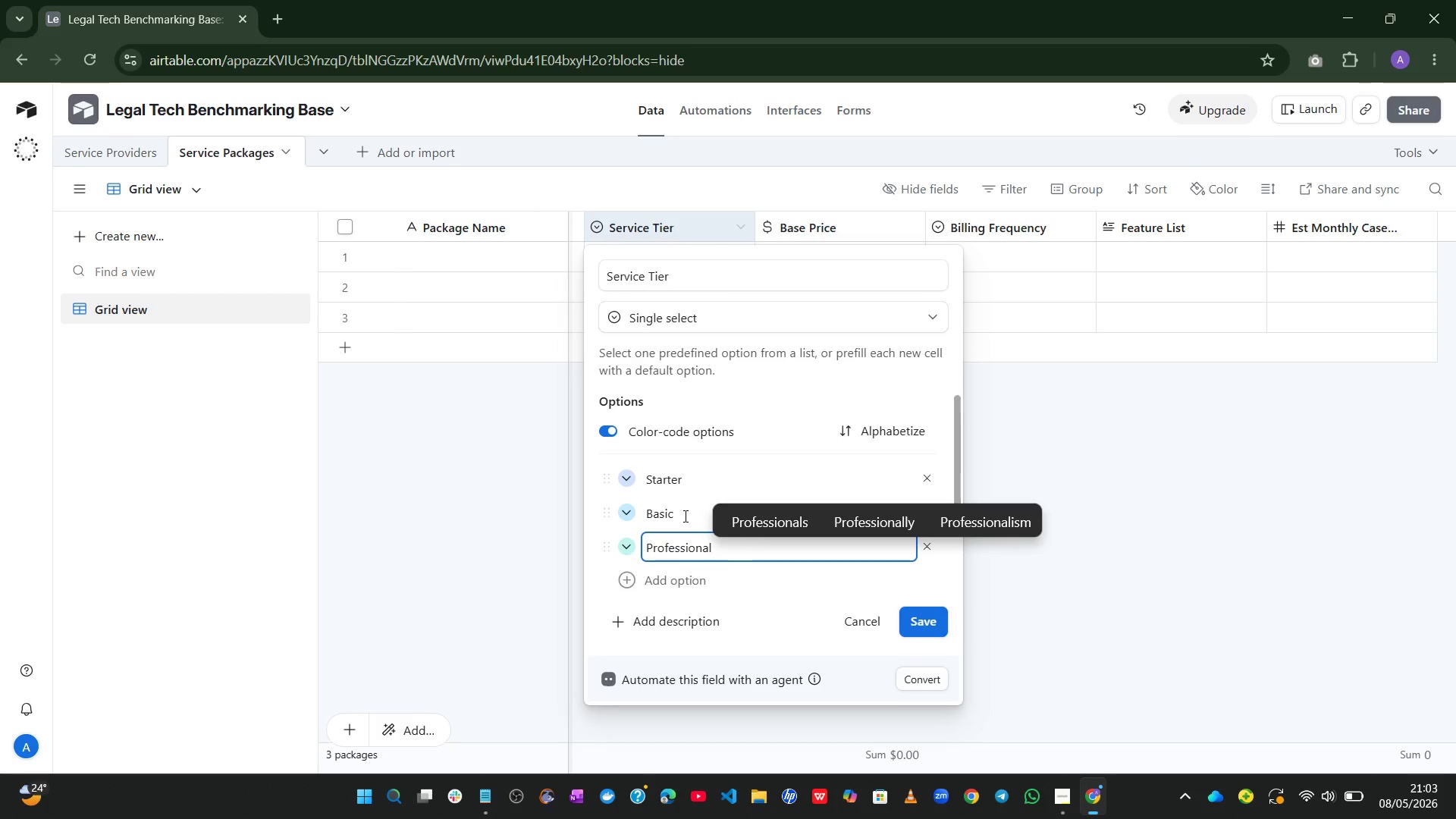 
key(Enter)
 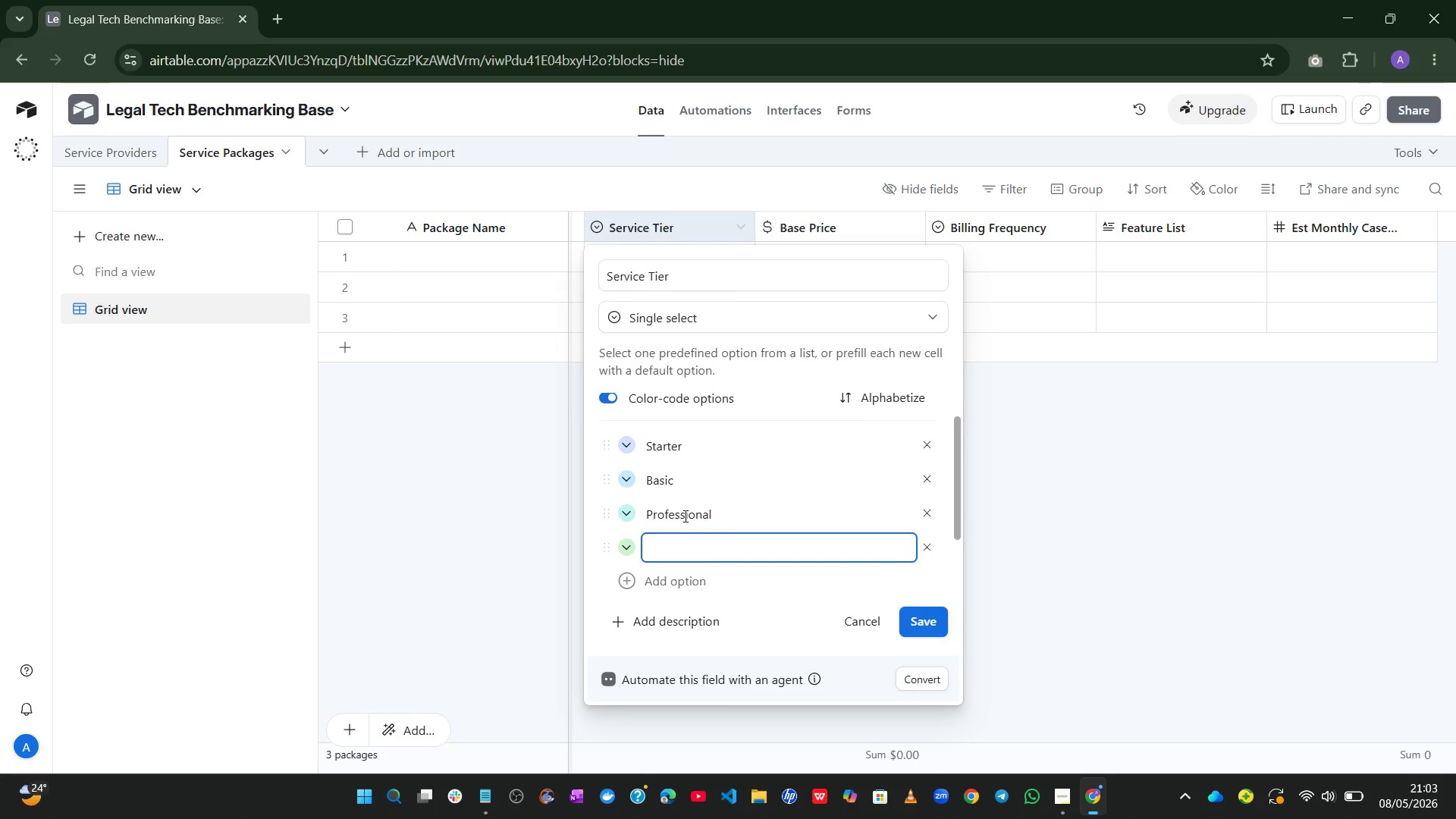 
type(Prem)
 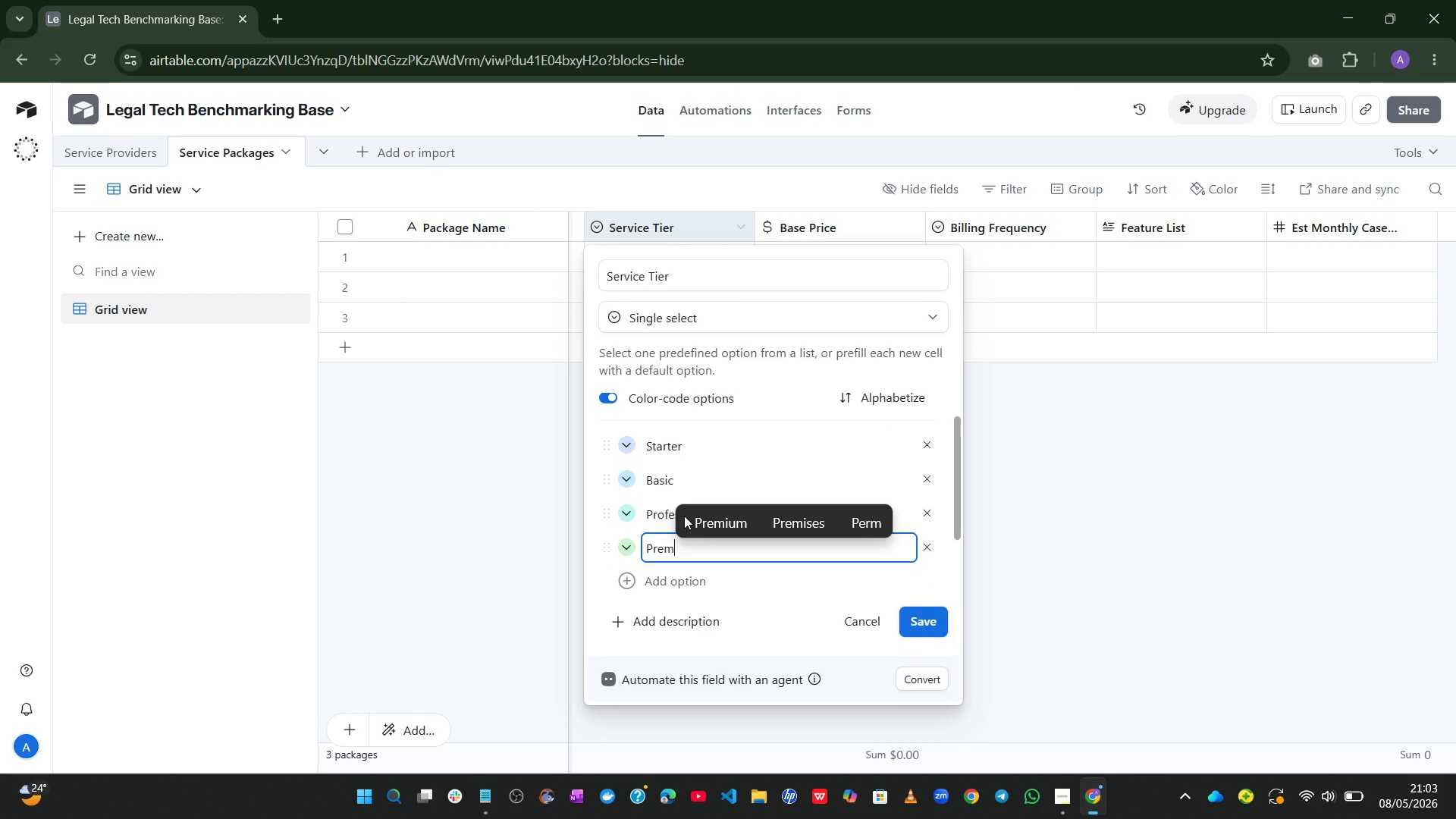 
type(ium)
 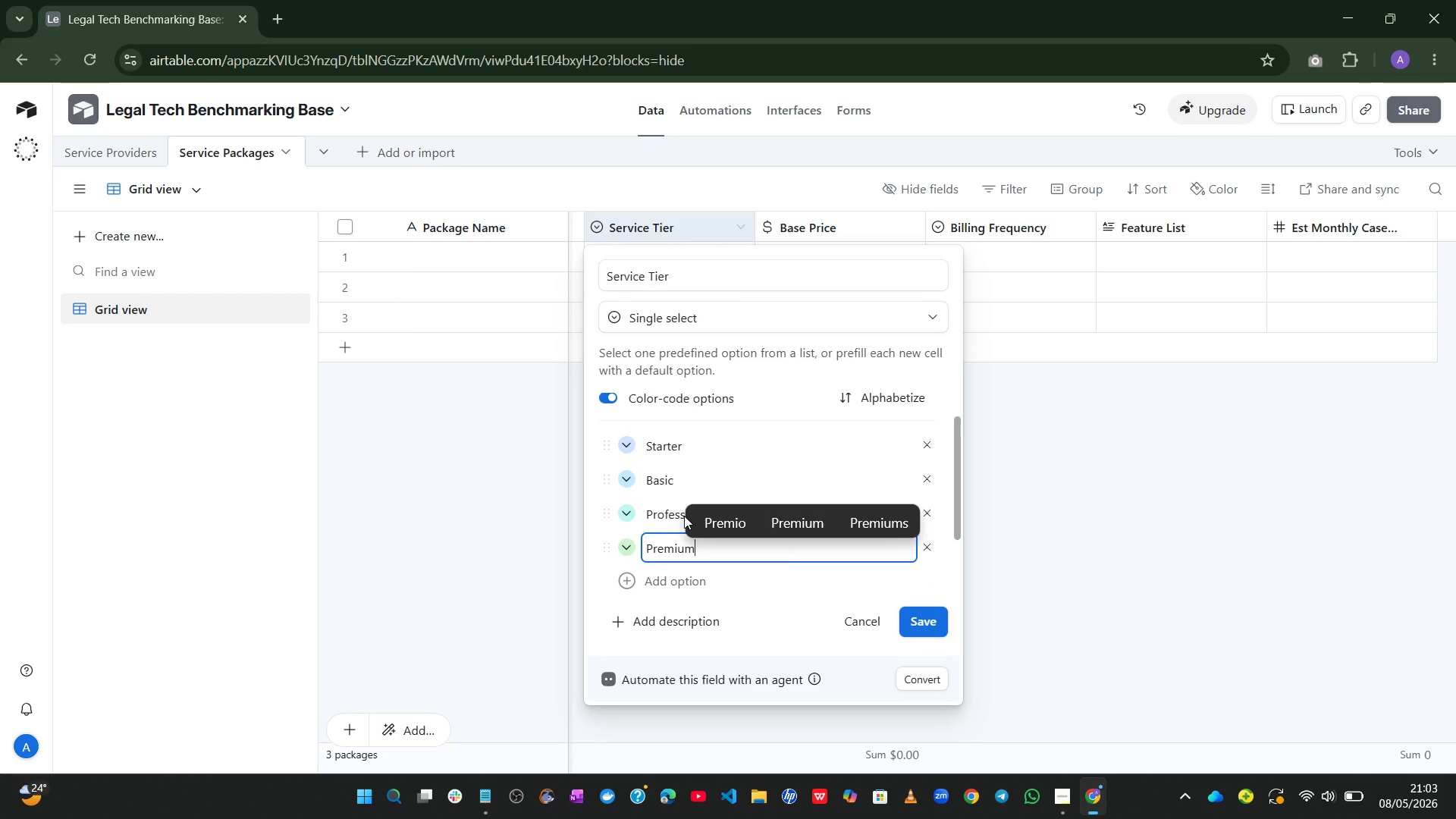 
key(Enter)
 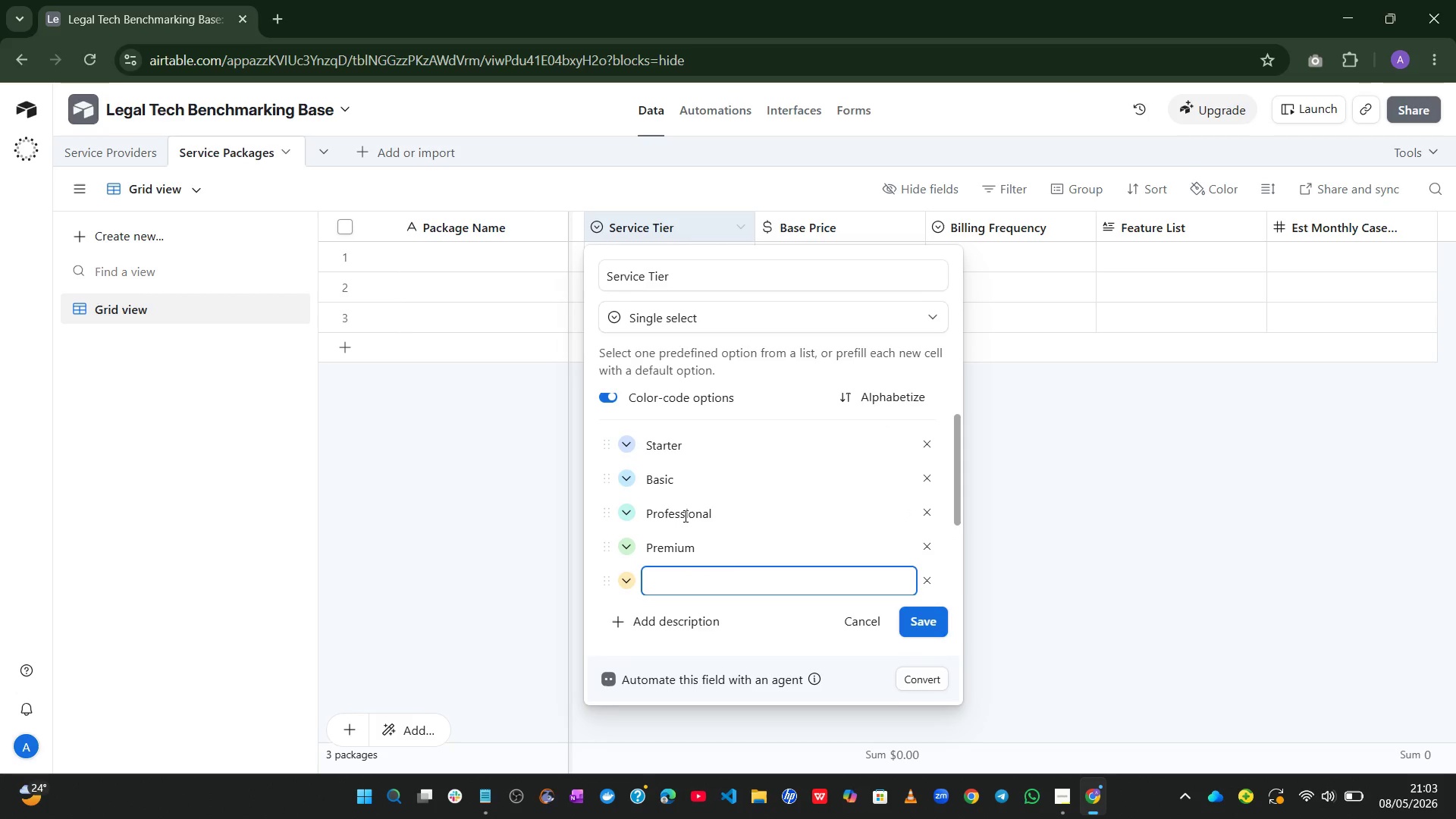 
type(Enterprise)
 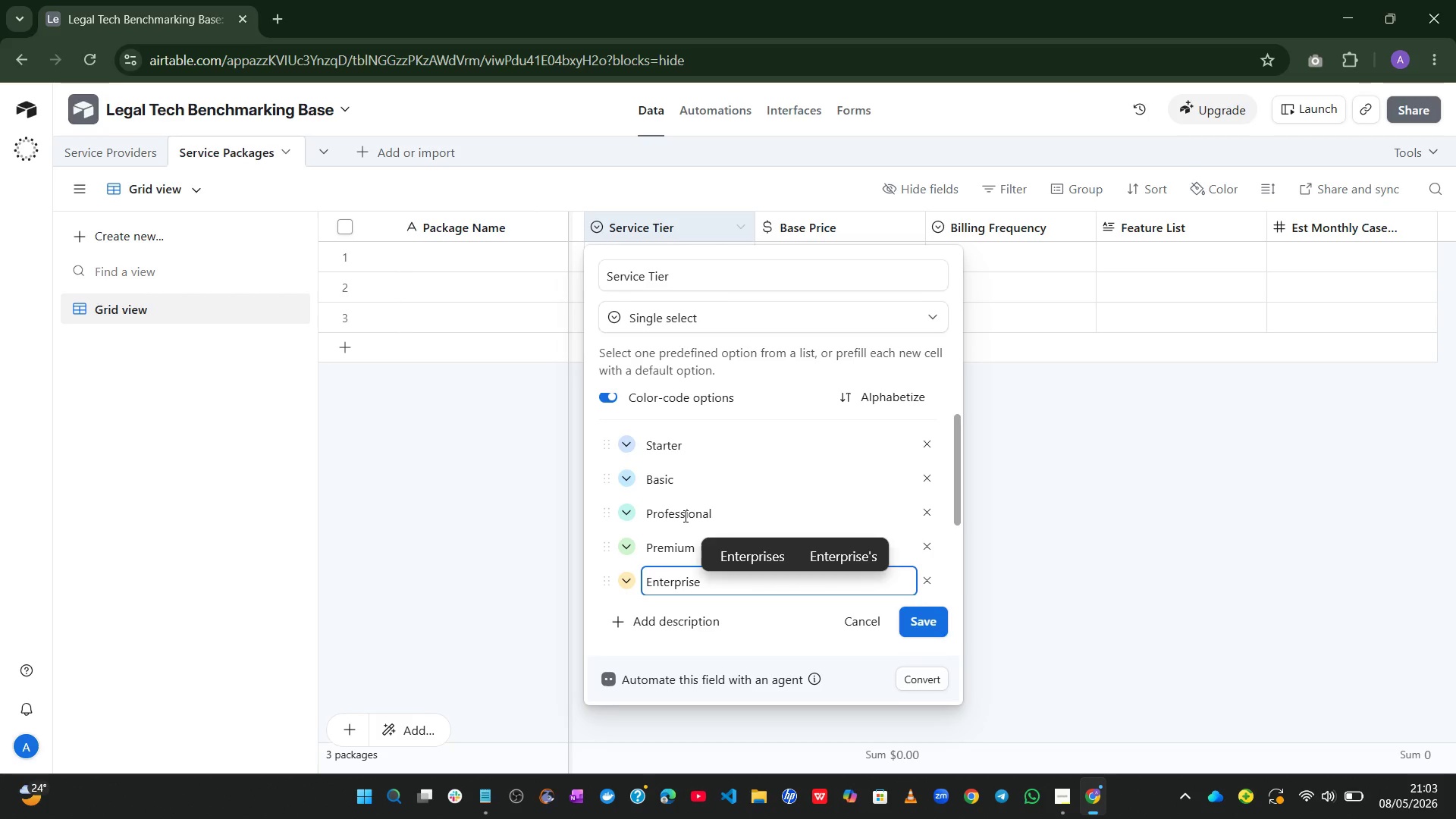 
key(Enter)
 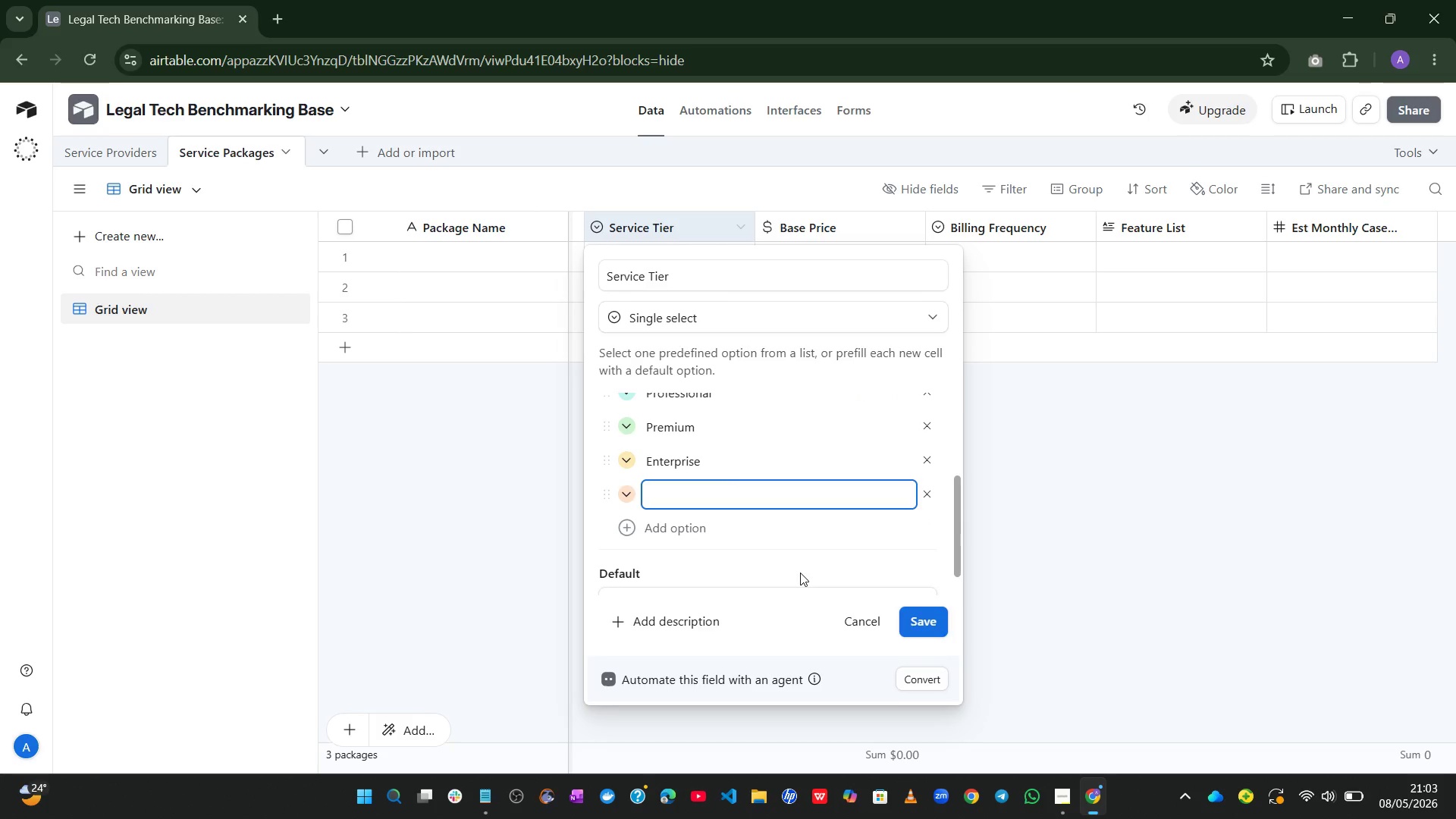 
mouse_move([816, 544])
 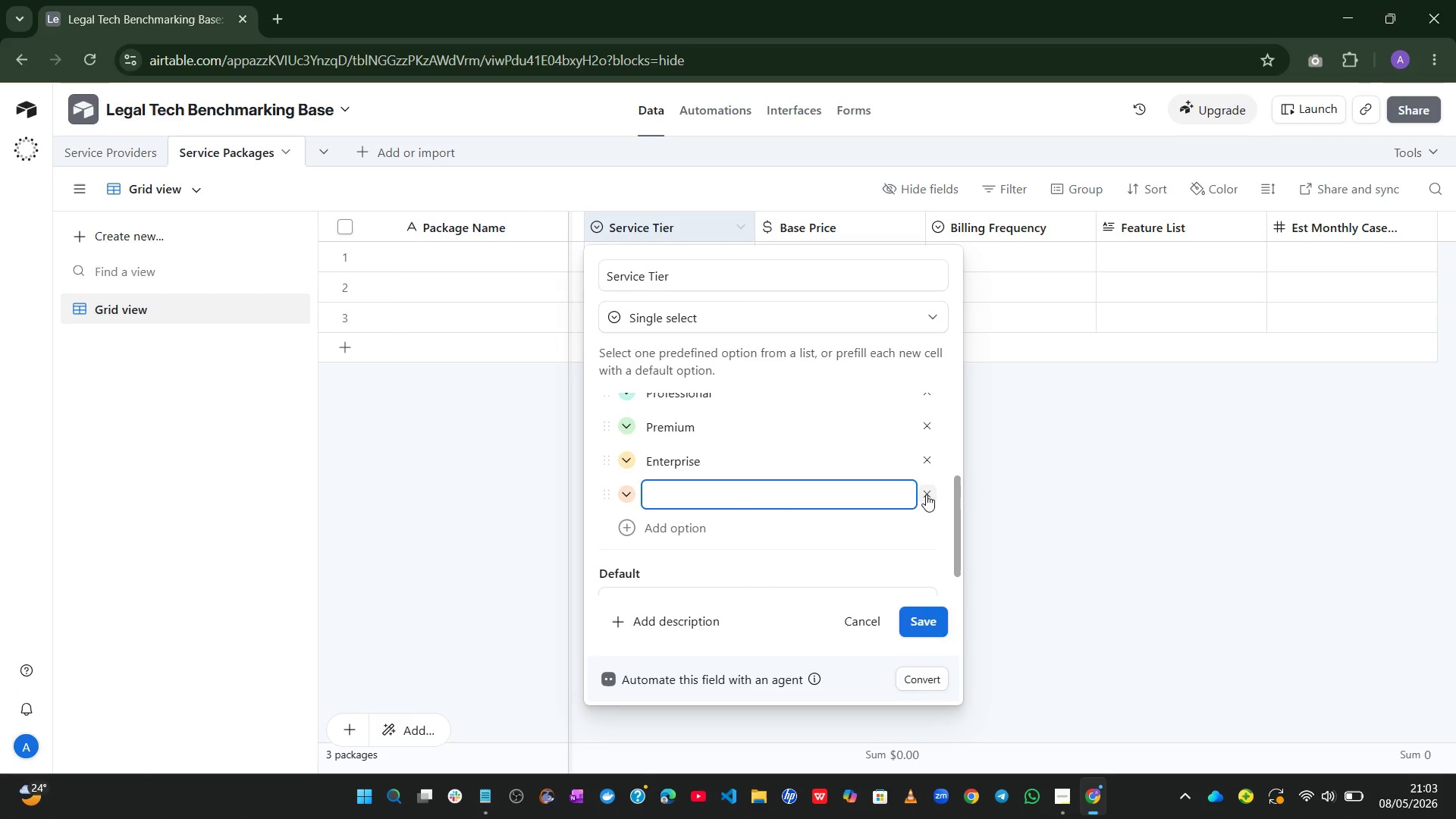 
left_click([926, 494])
 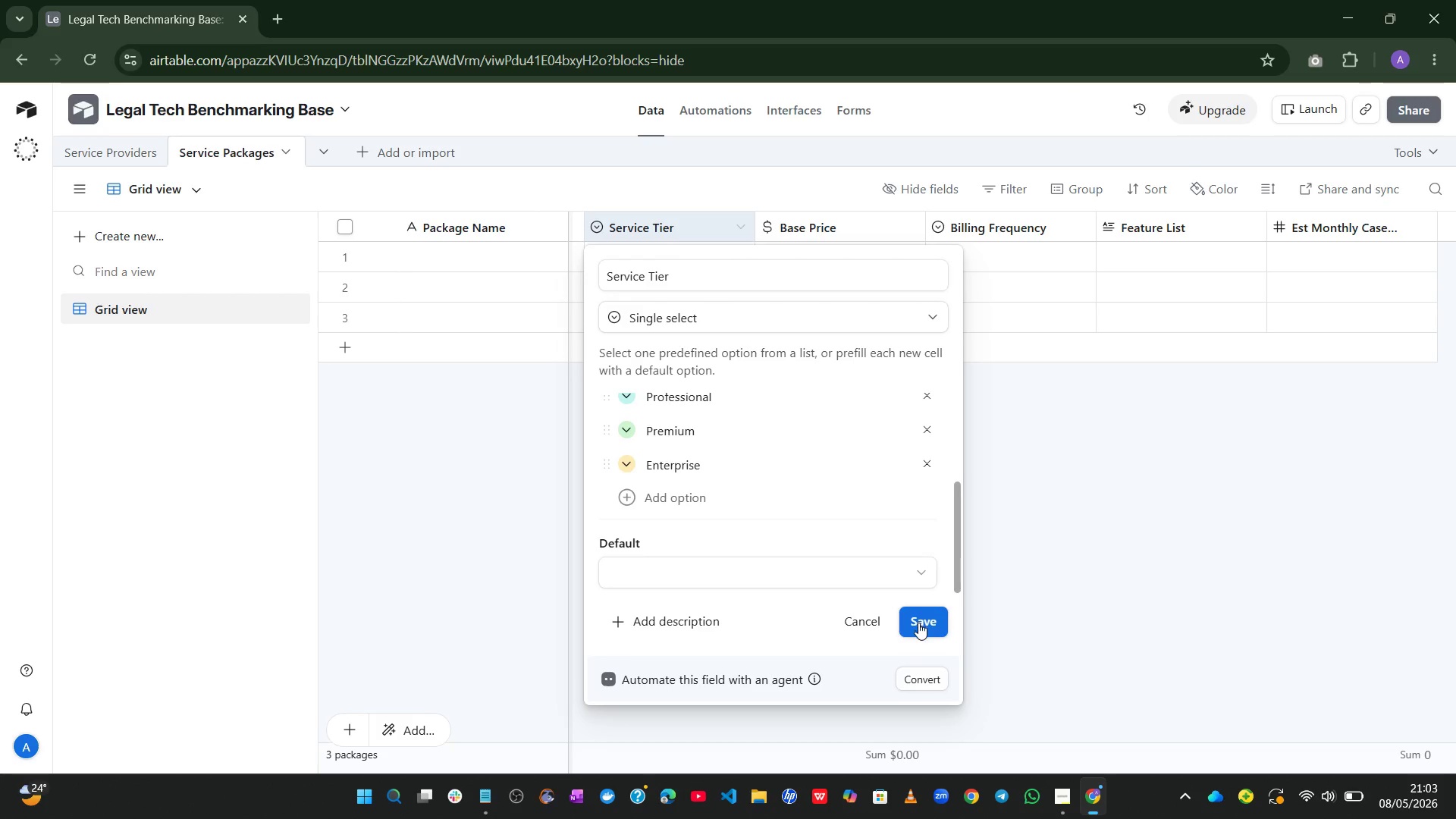 
left_click([919, 620])
 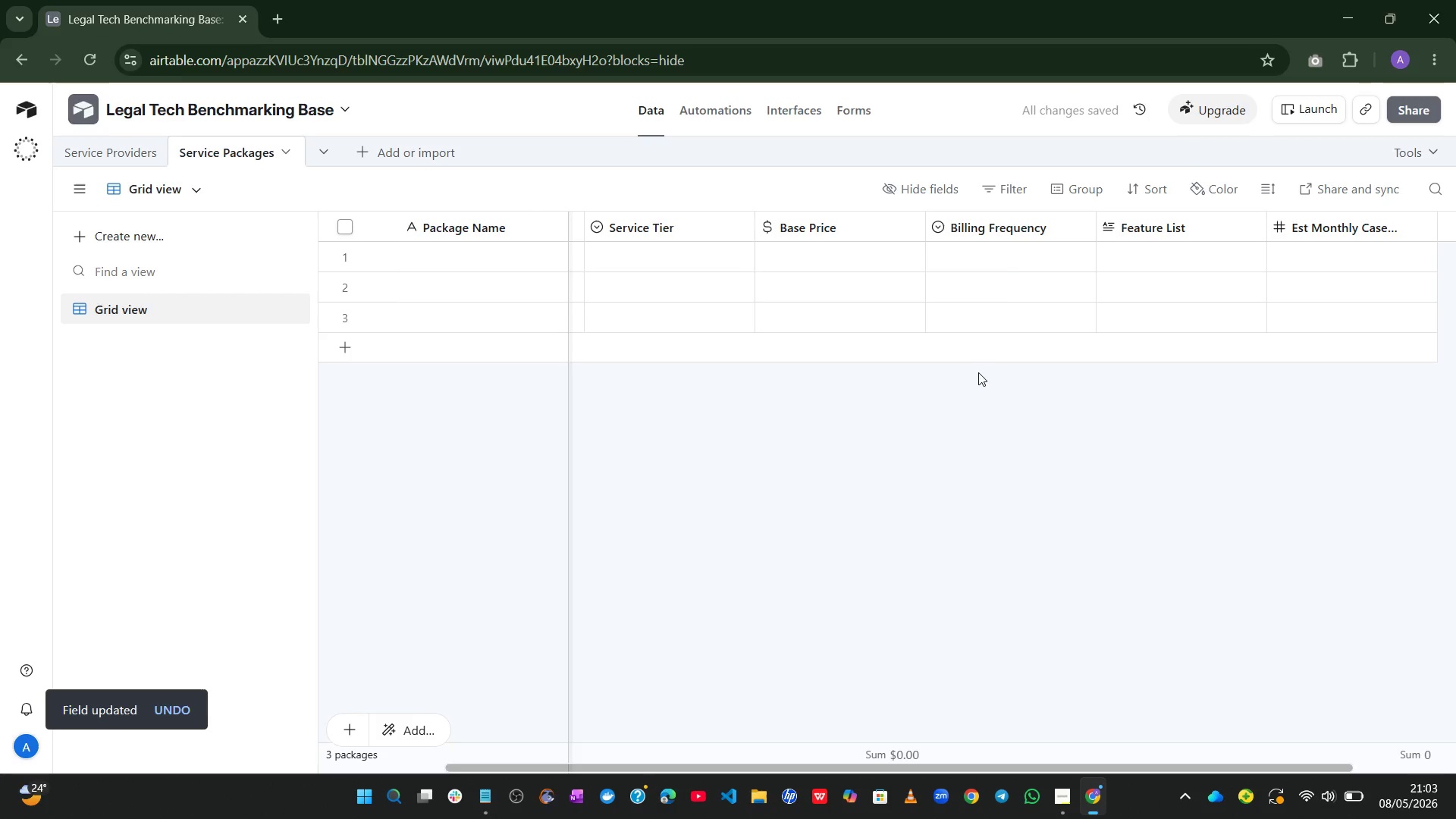 
wait(5.44)
 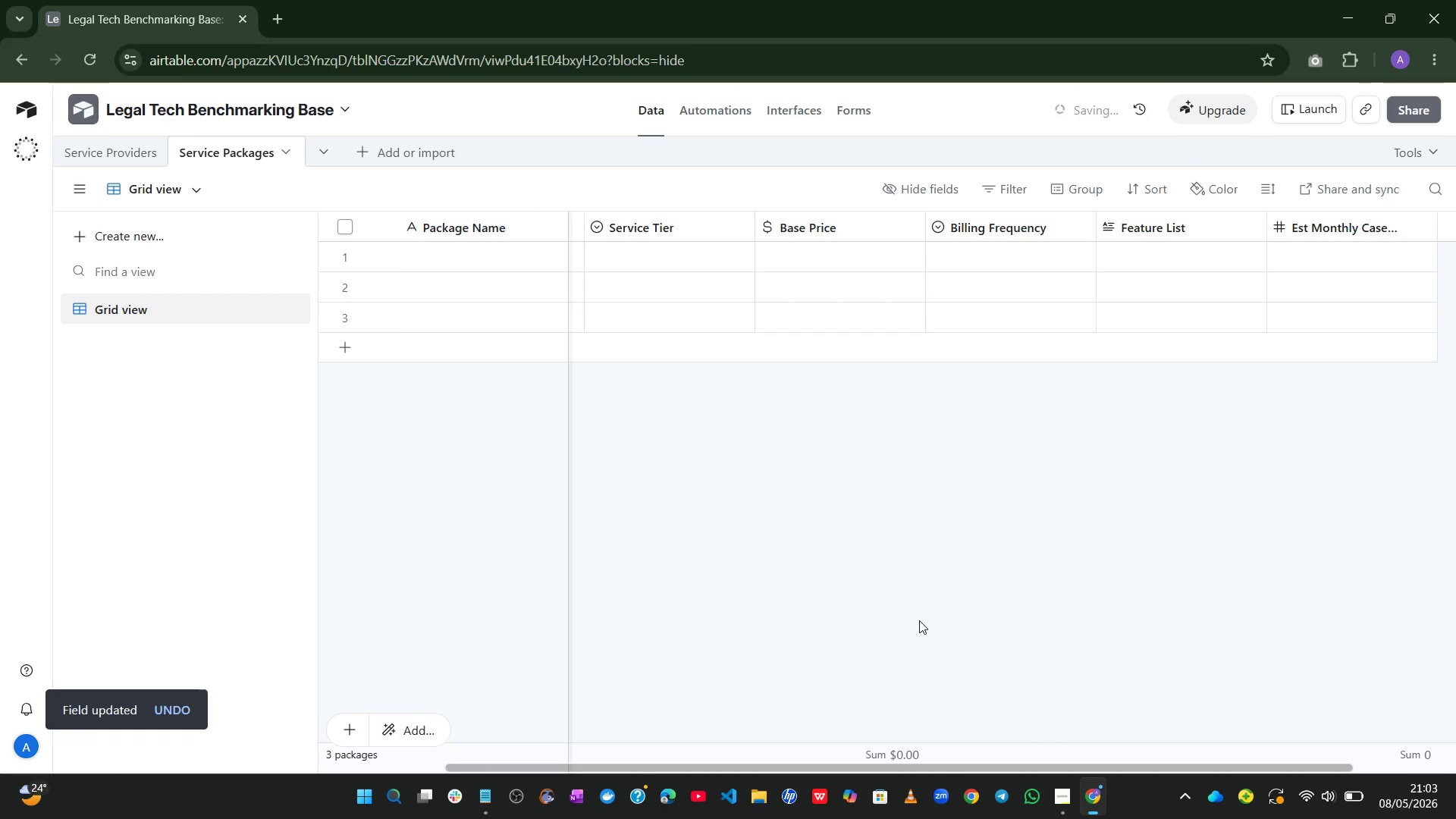 
double_click([1012, 231])
 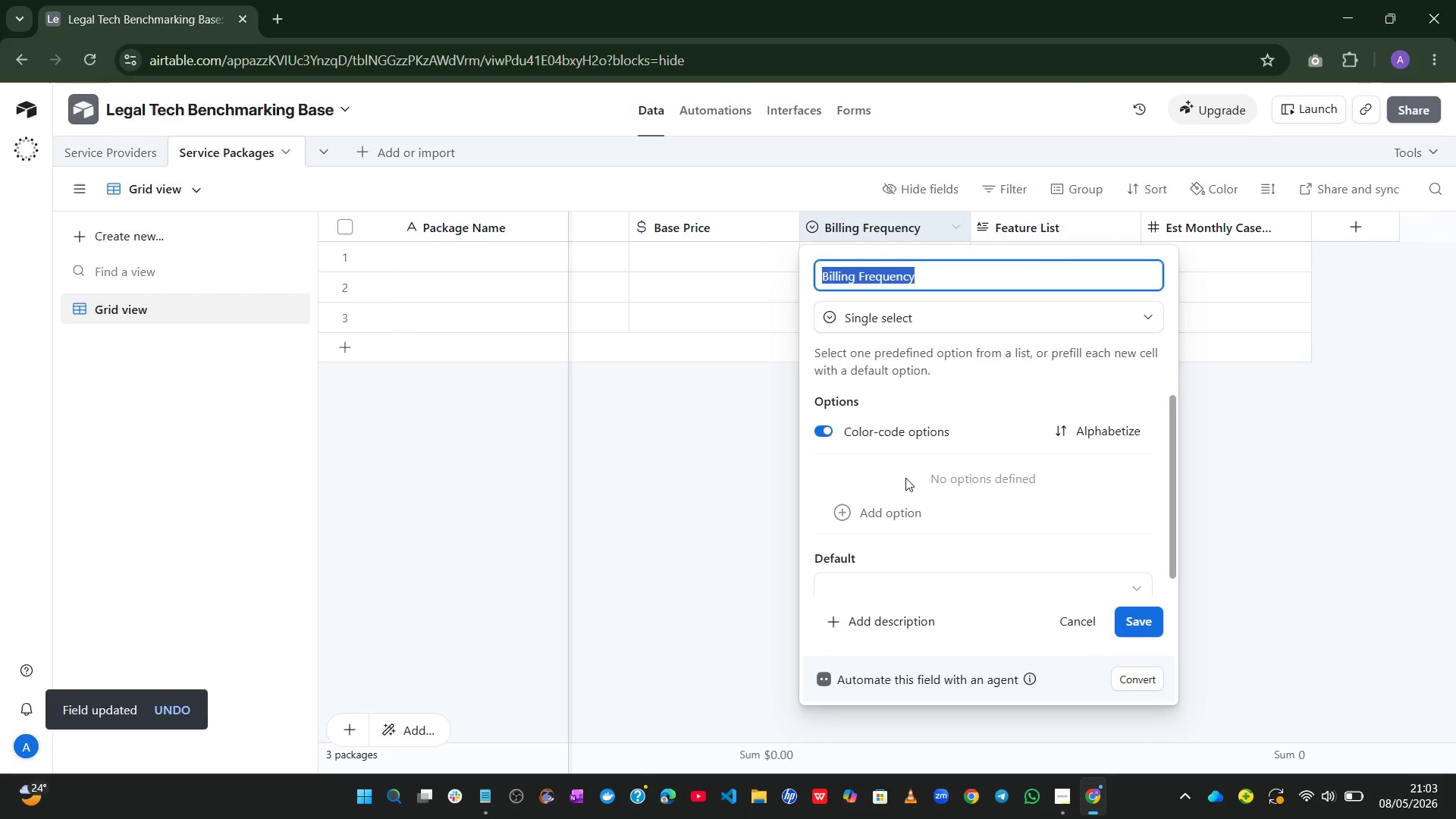 
left_click([880, 511])
 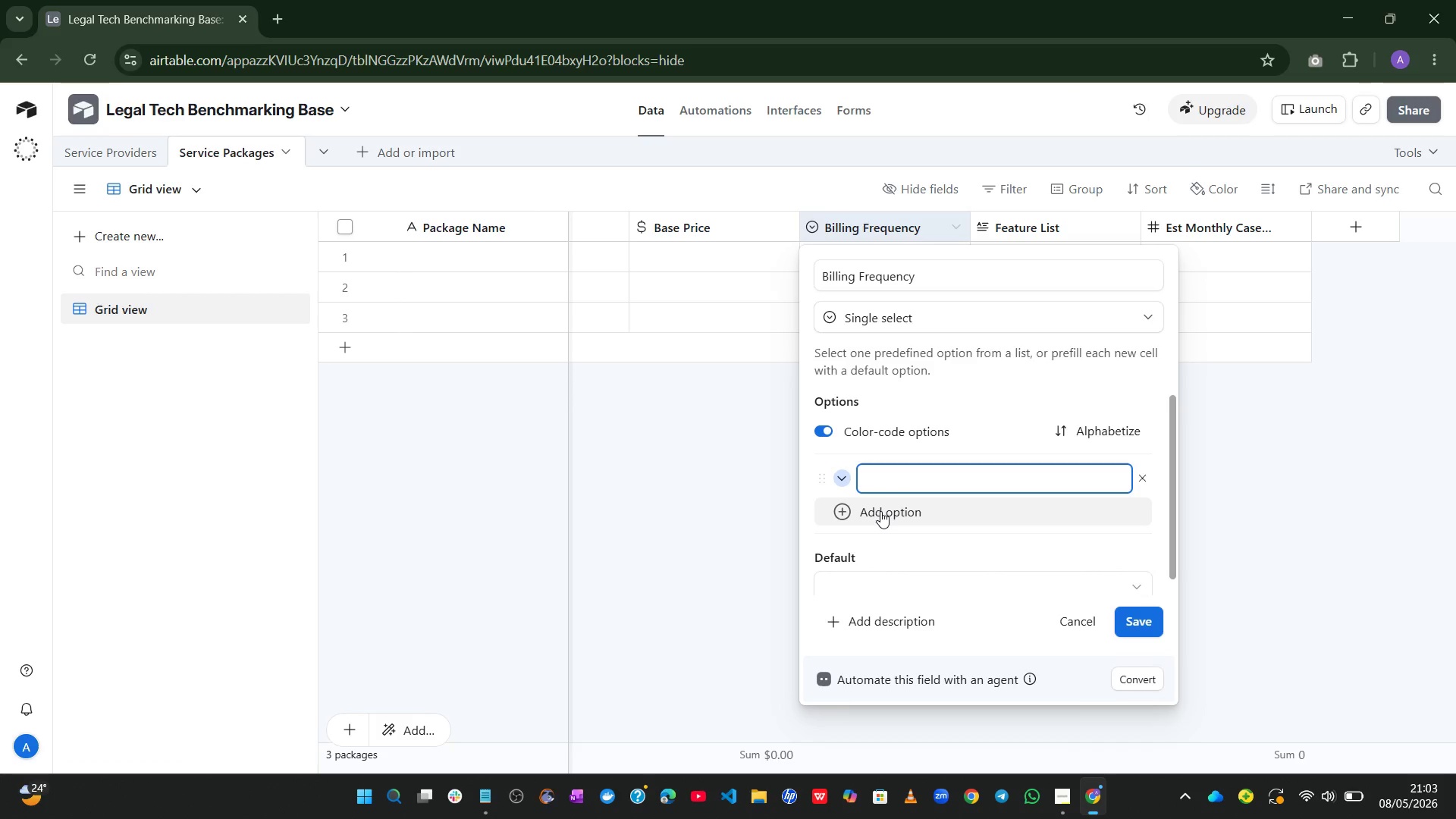 
type(Monthly)
 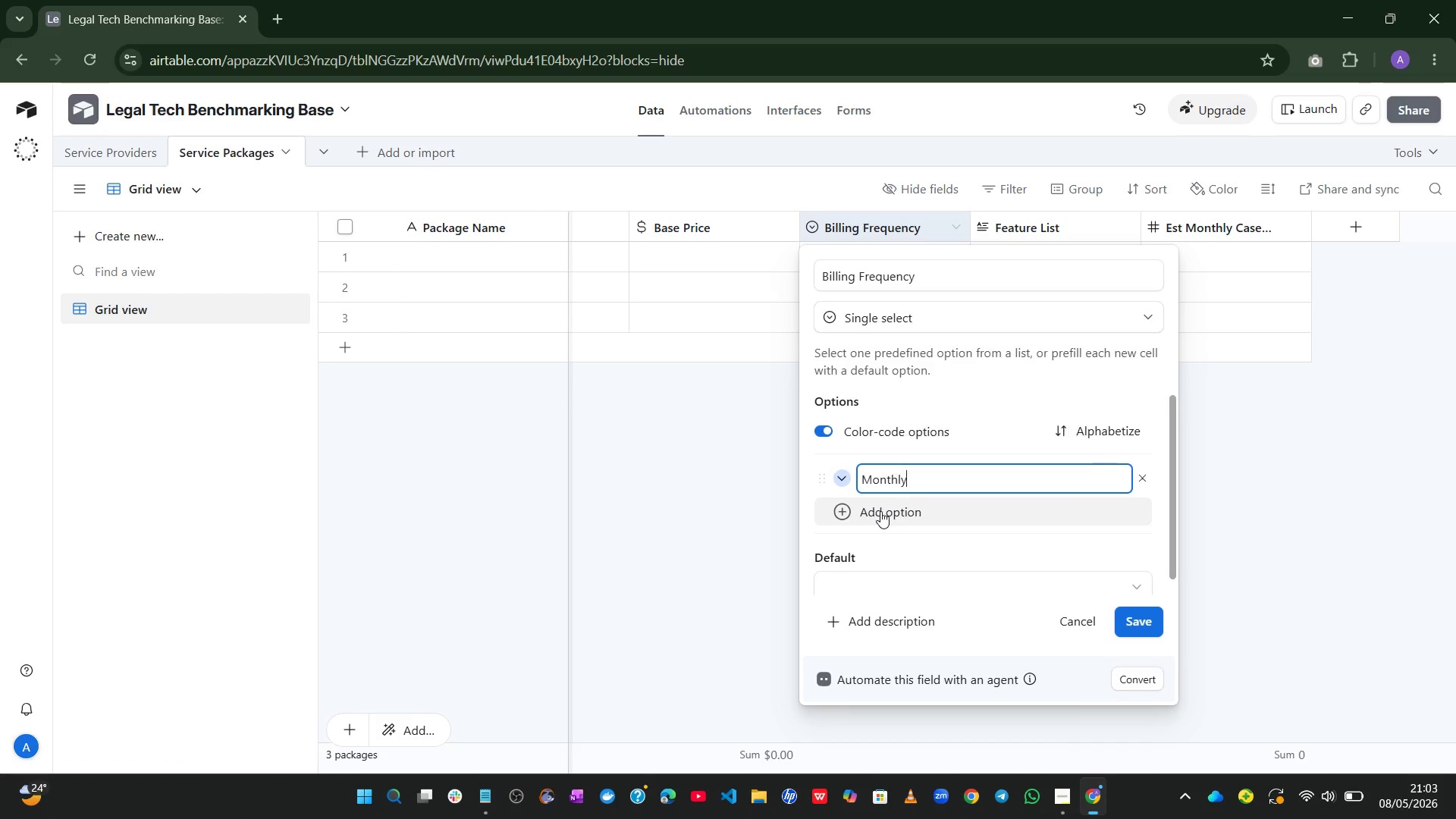 
key(Enter)
 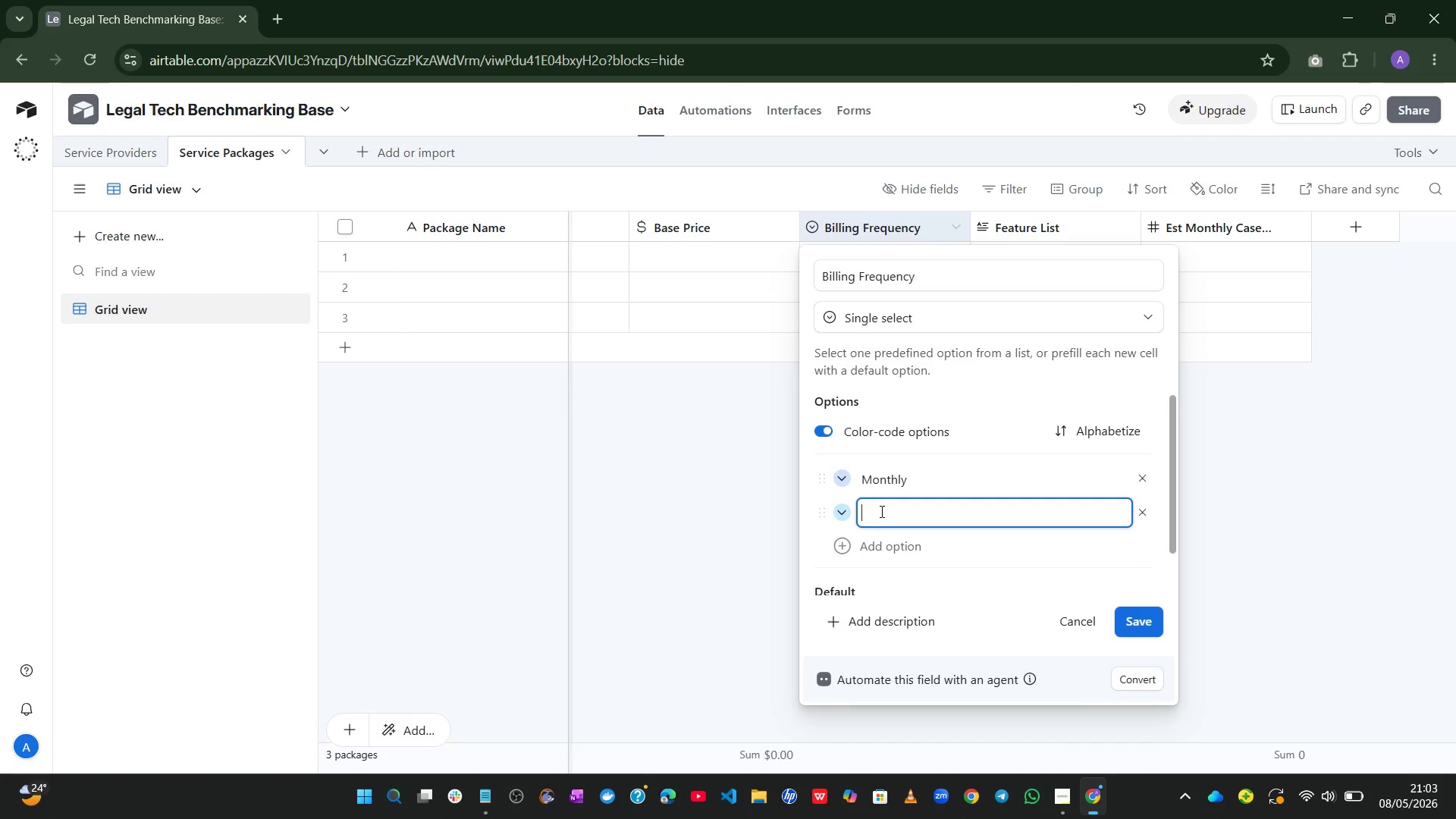 
type(Annual)
 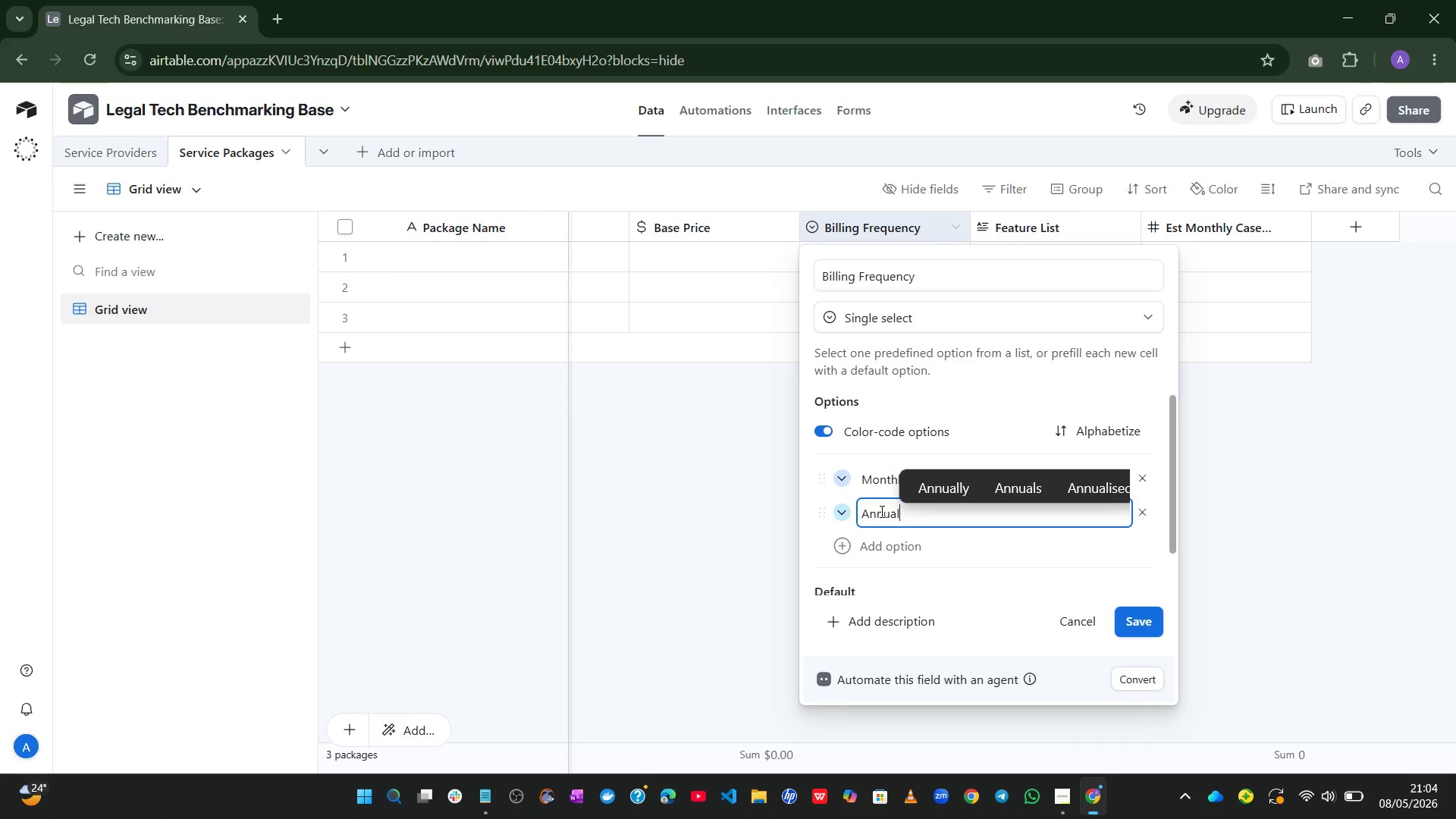 
key(Enter)
 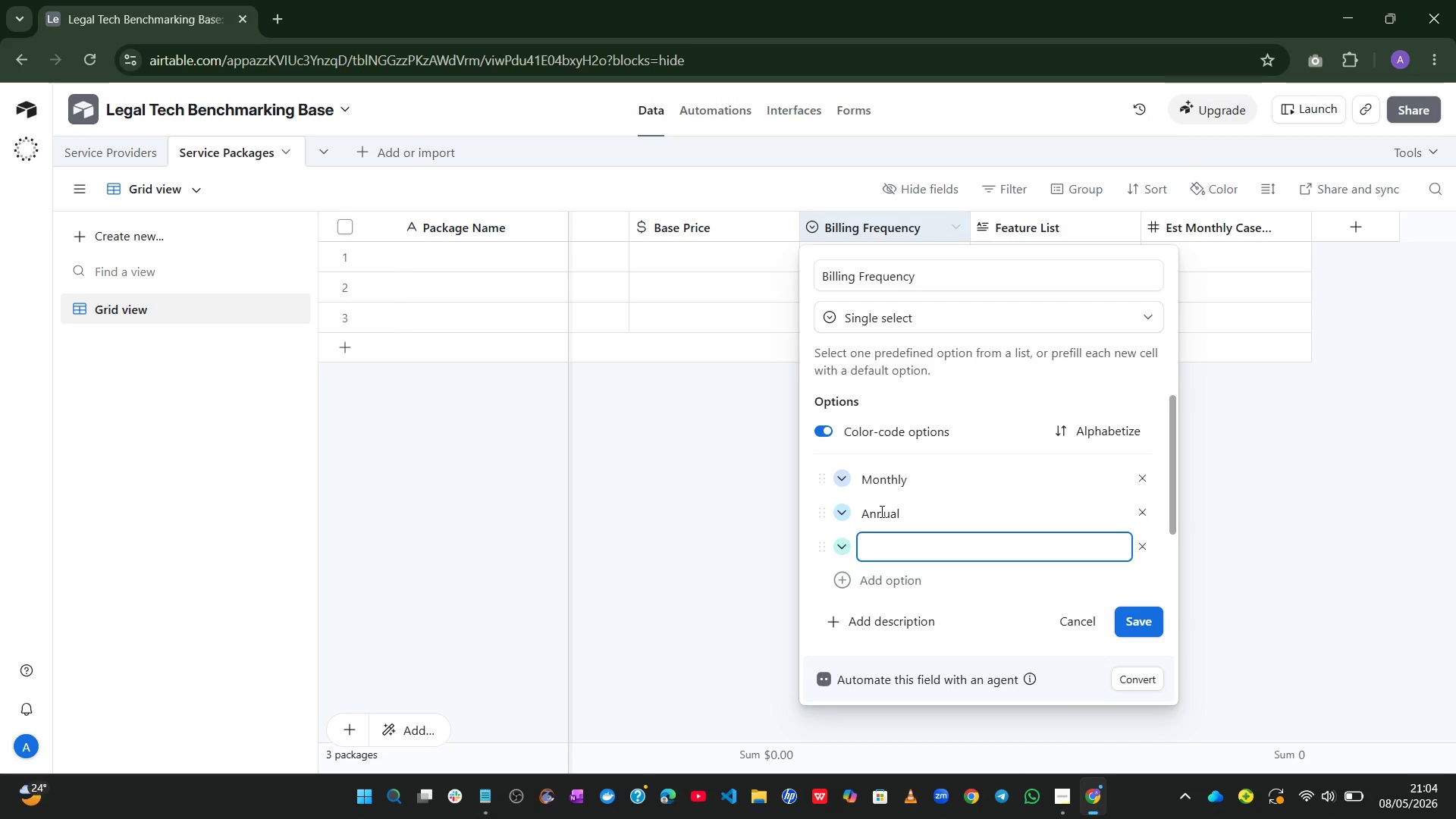 
type(Per Case)
 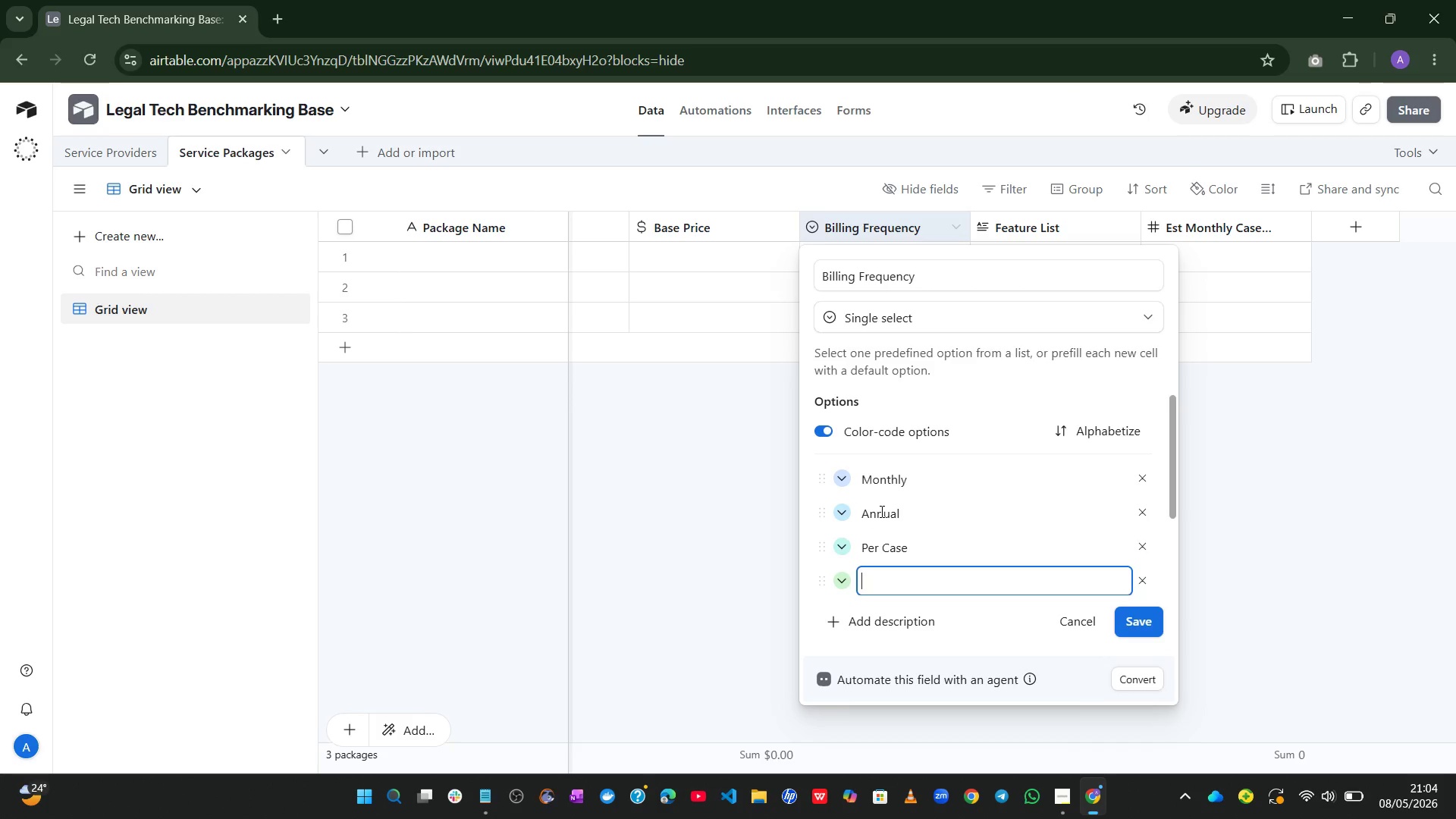 
 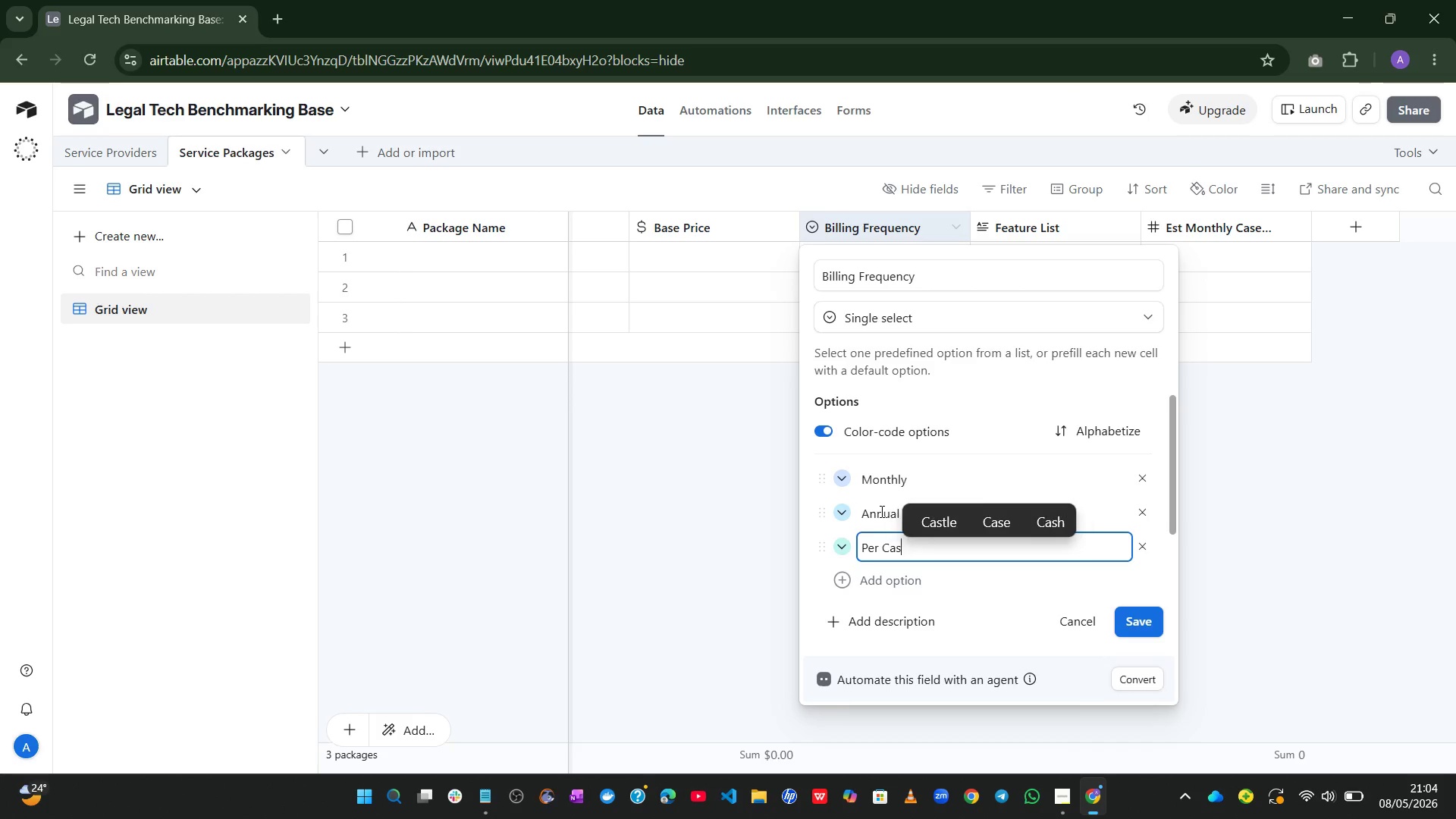 
key(Enter)
 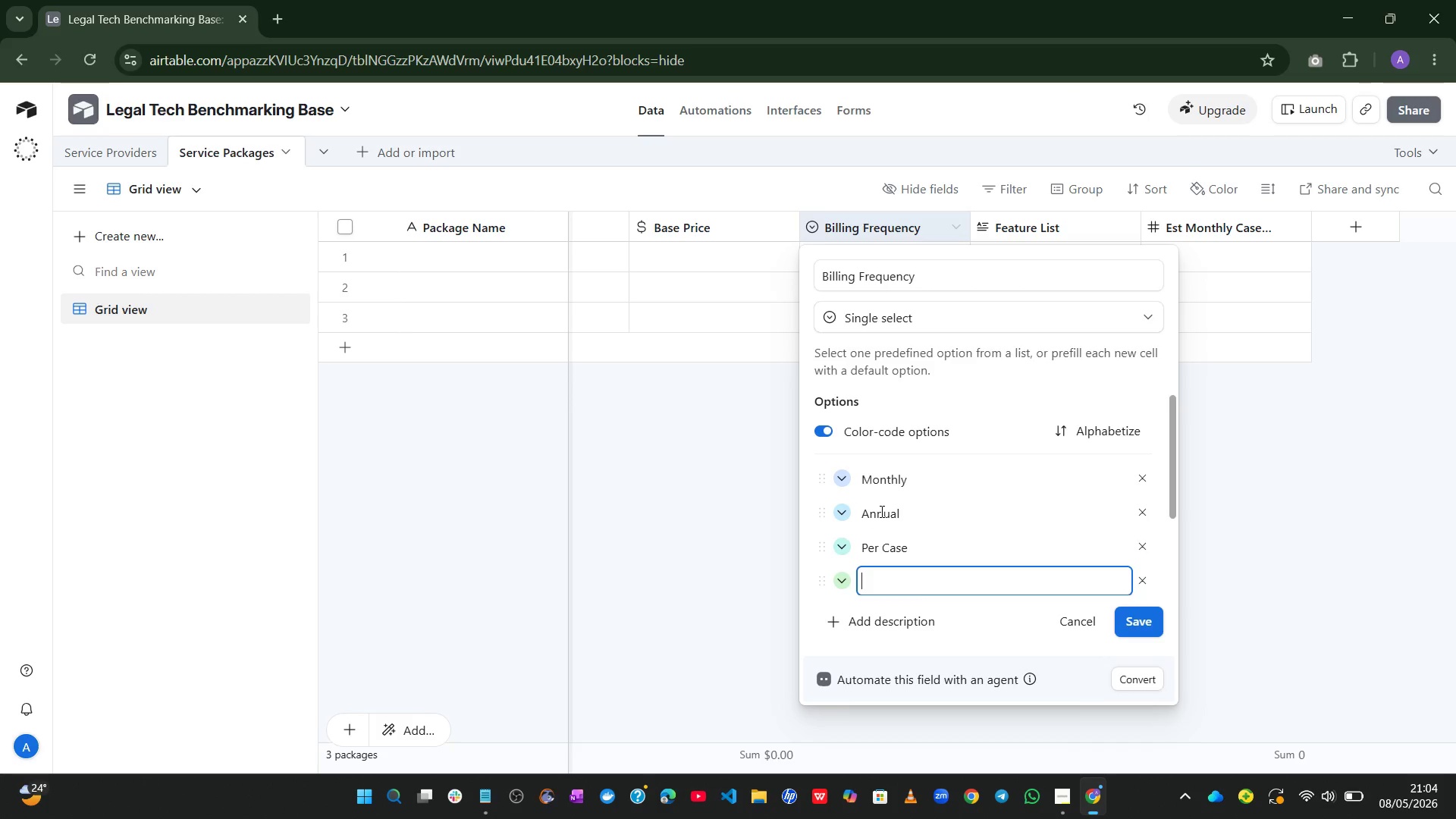 
type(One-time)
 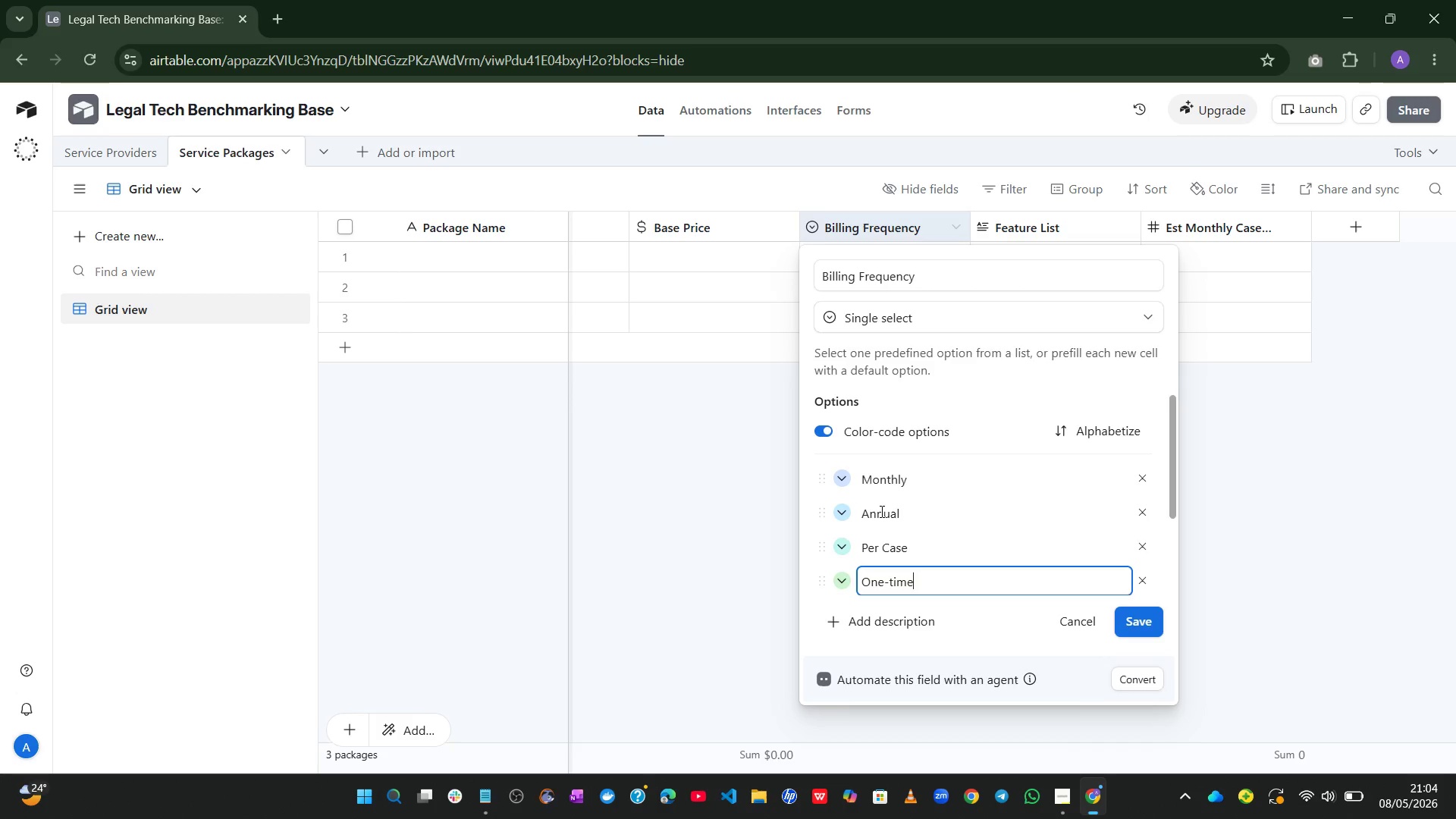 
key(Enter)
 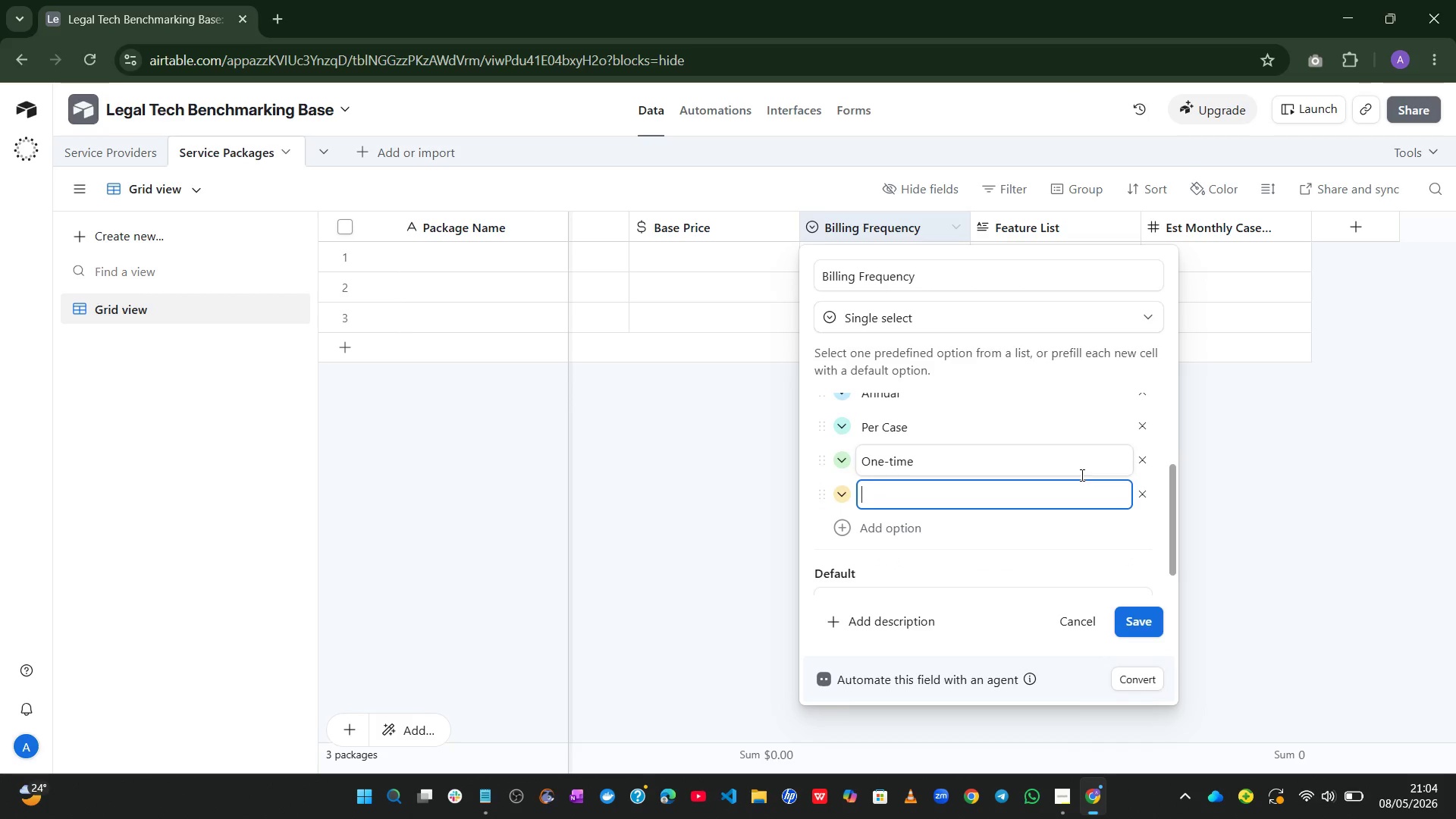 
left_click([1149, 494])
 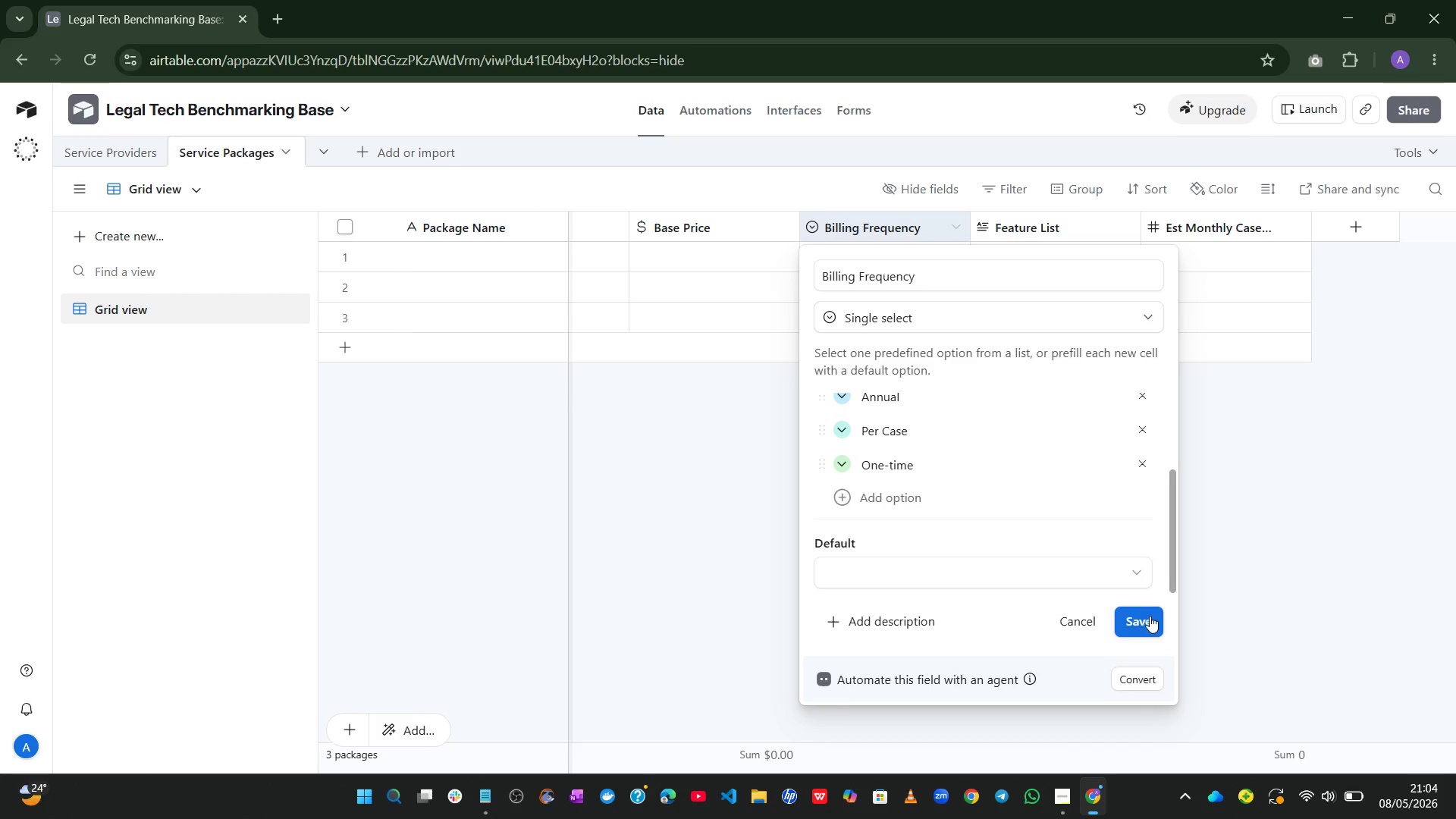 
left_click([1150, 618])
 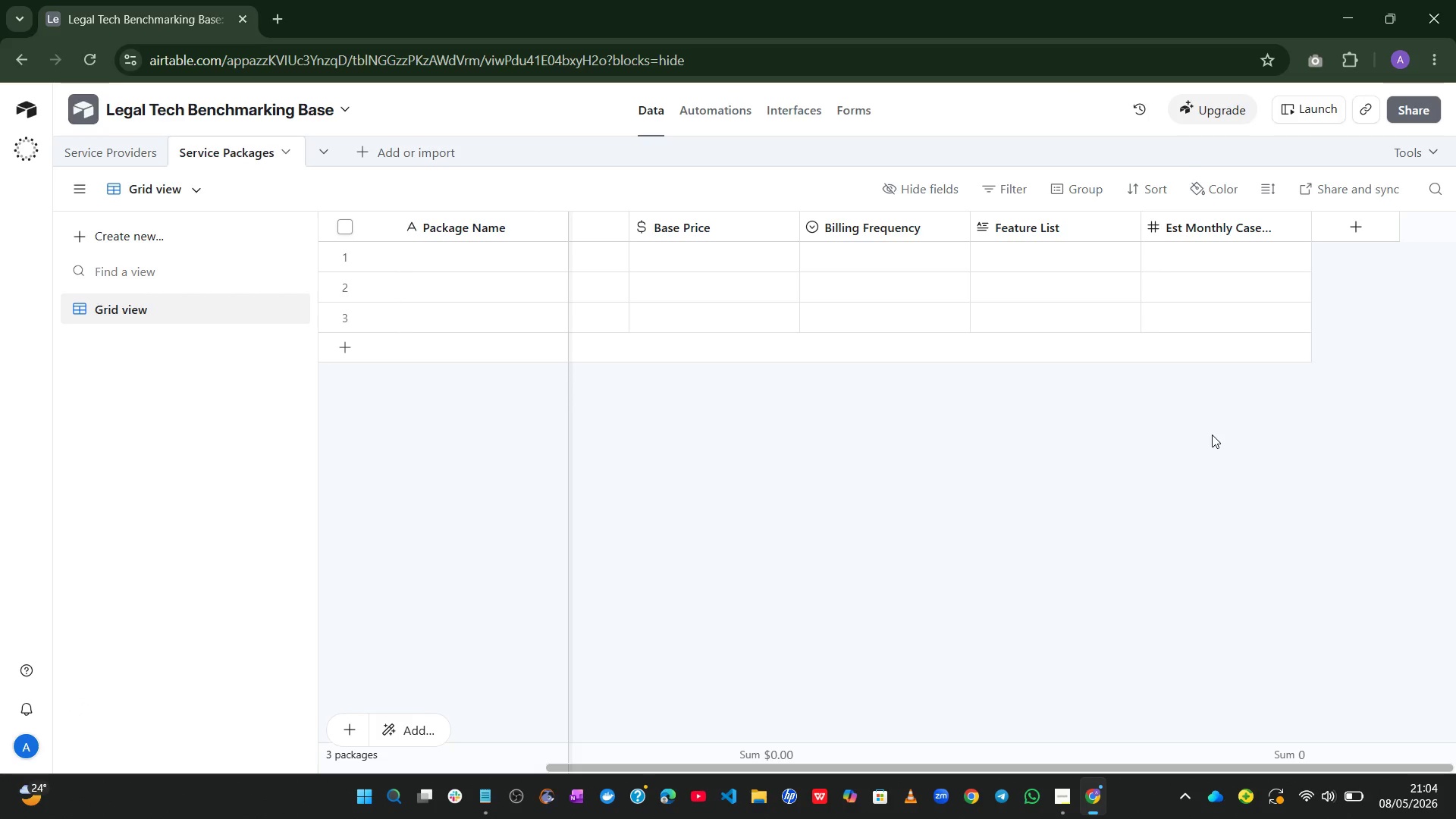 
wait(16.25)
 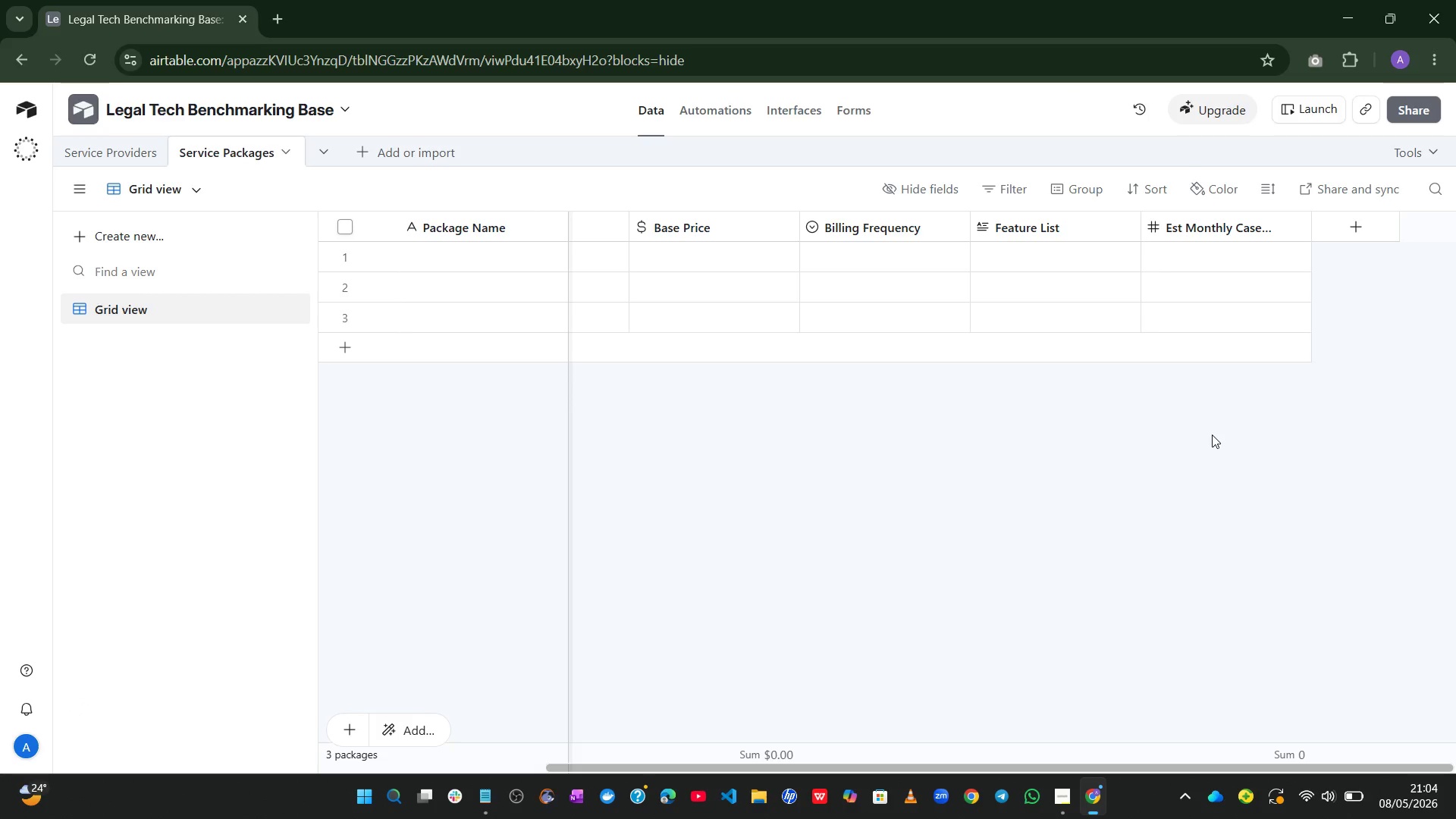 
left_click([1373, 224])
 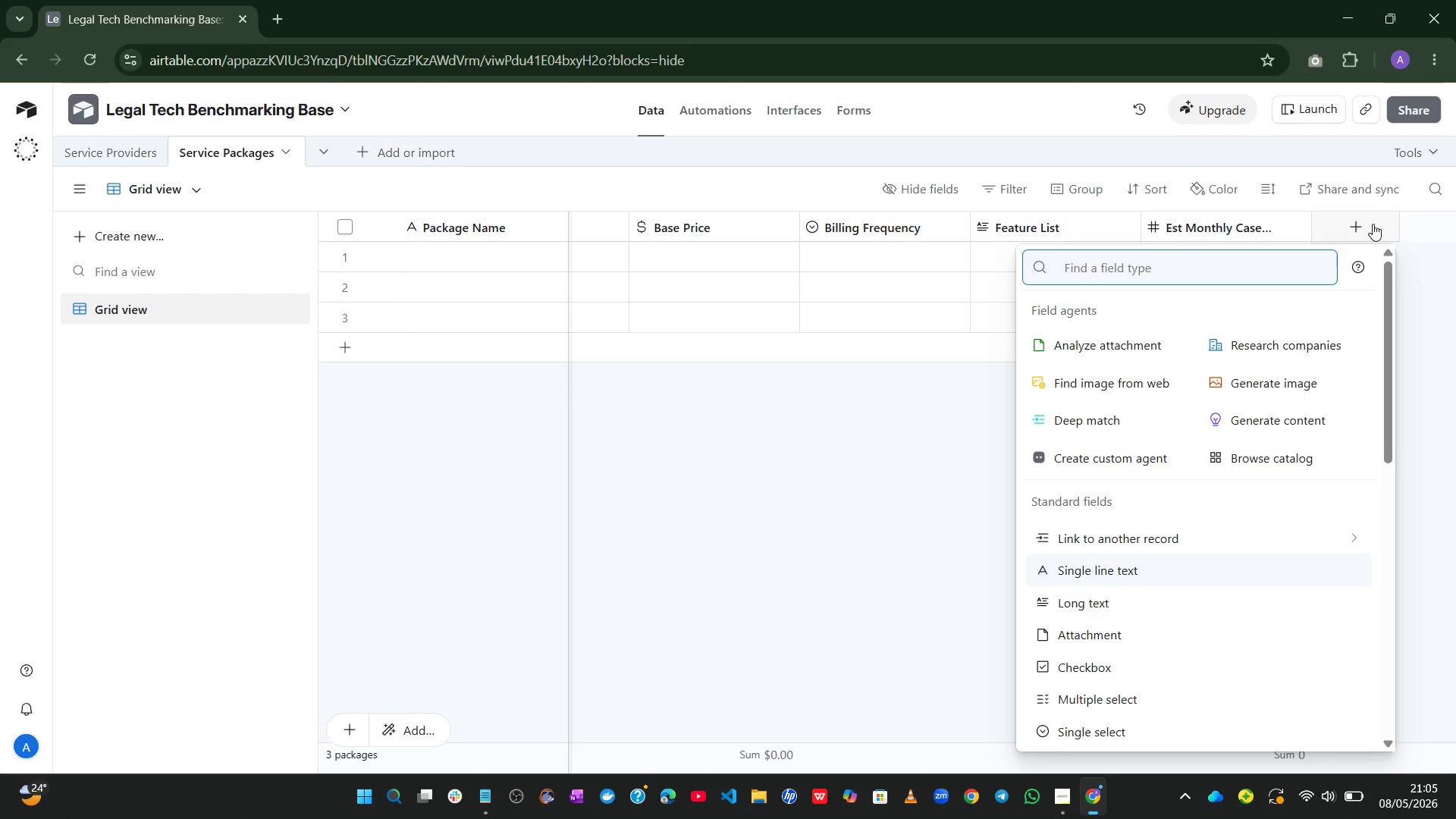 
wait(61.14)
 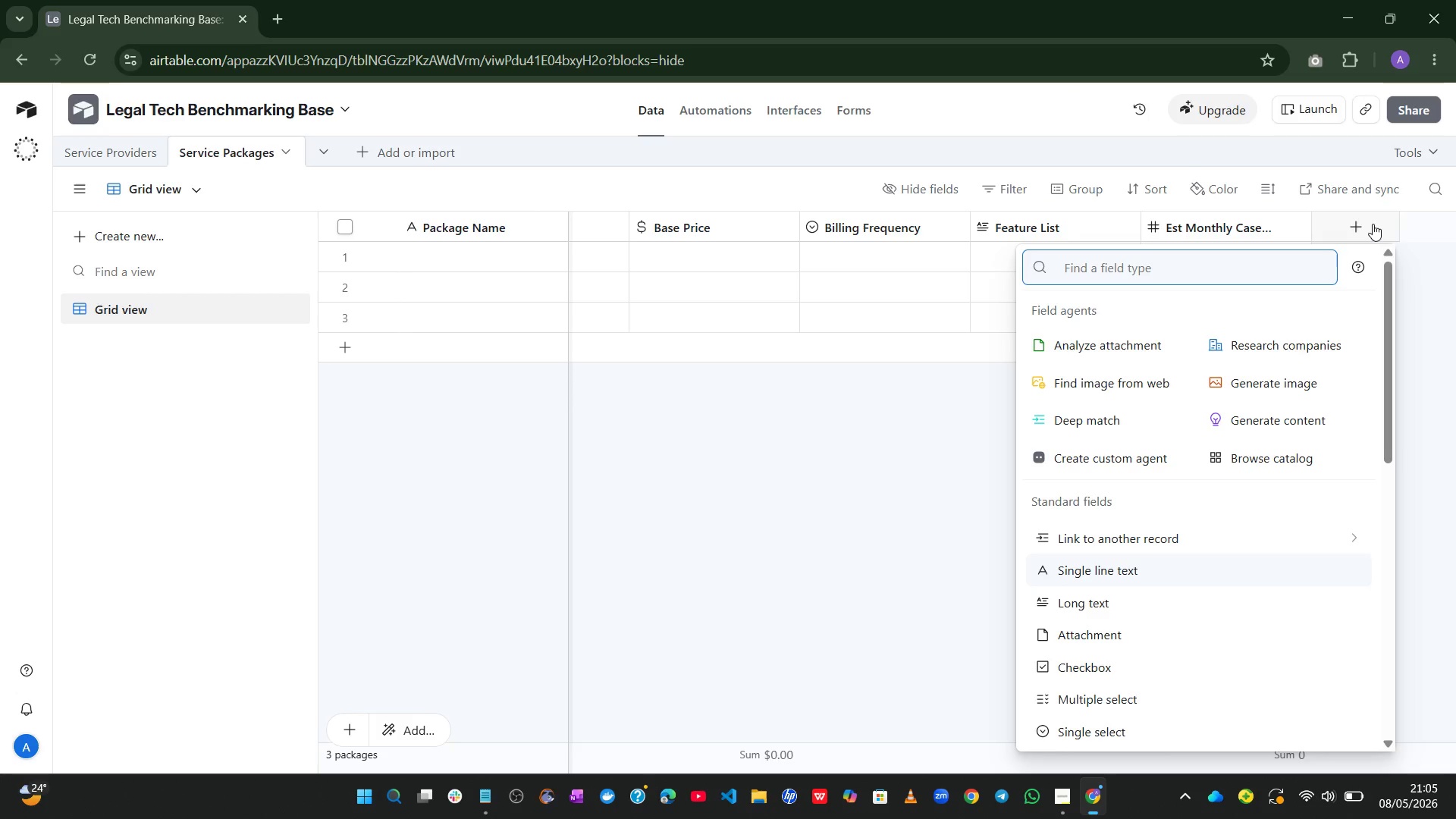 
mouse_move([1032, 576])
 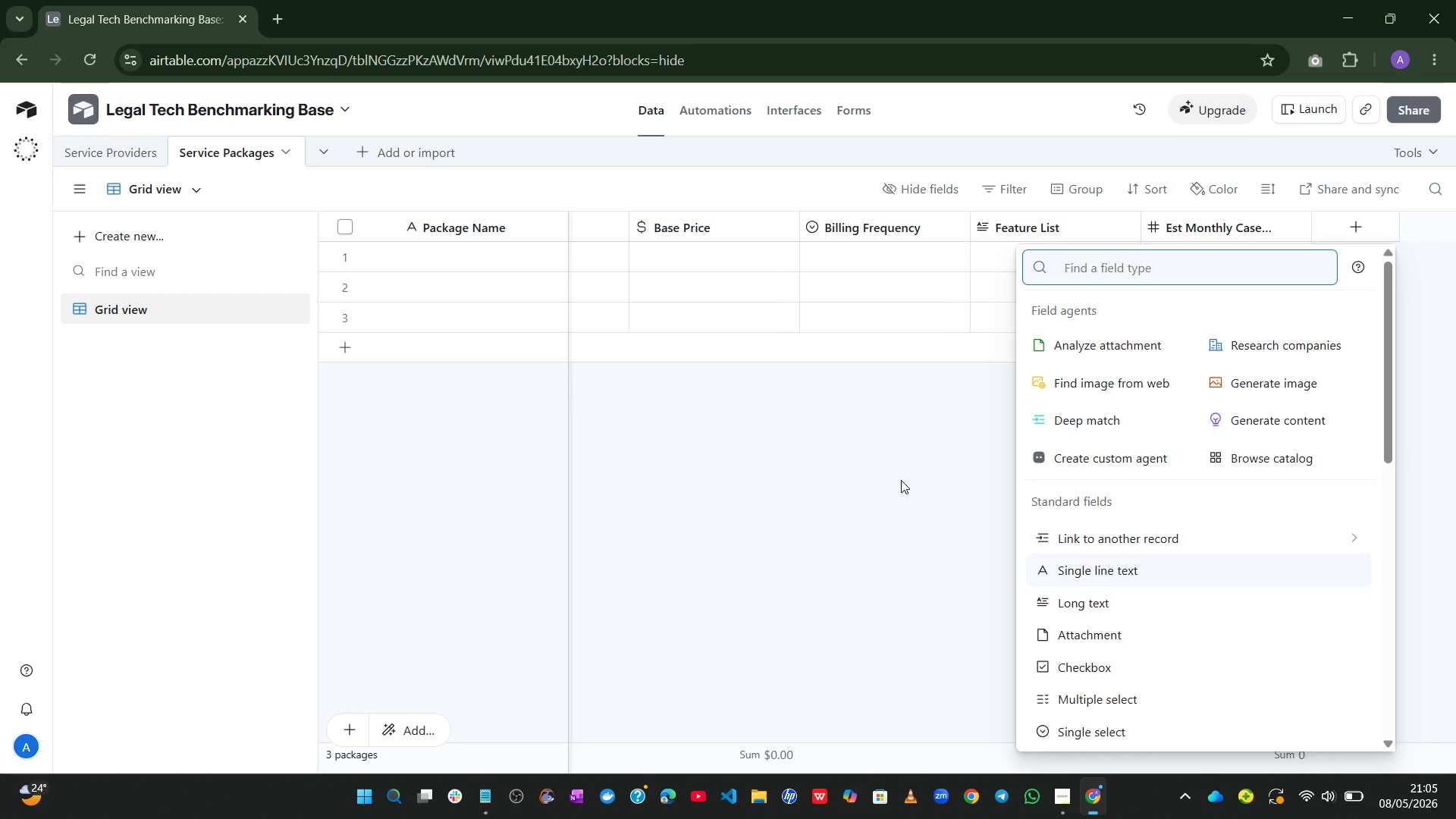 
left_click([901, 480])
 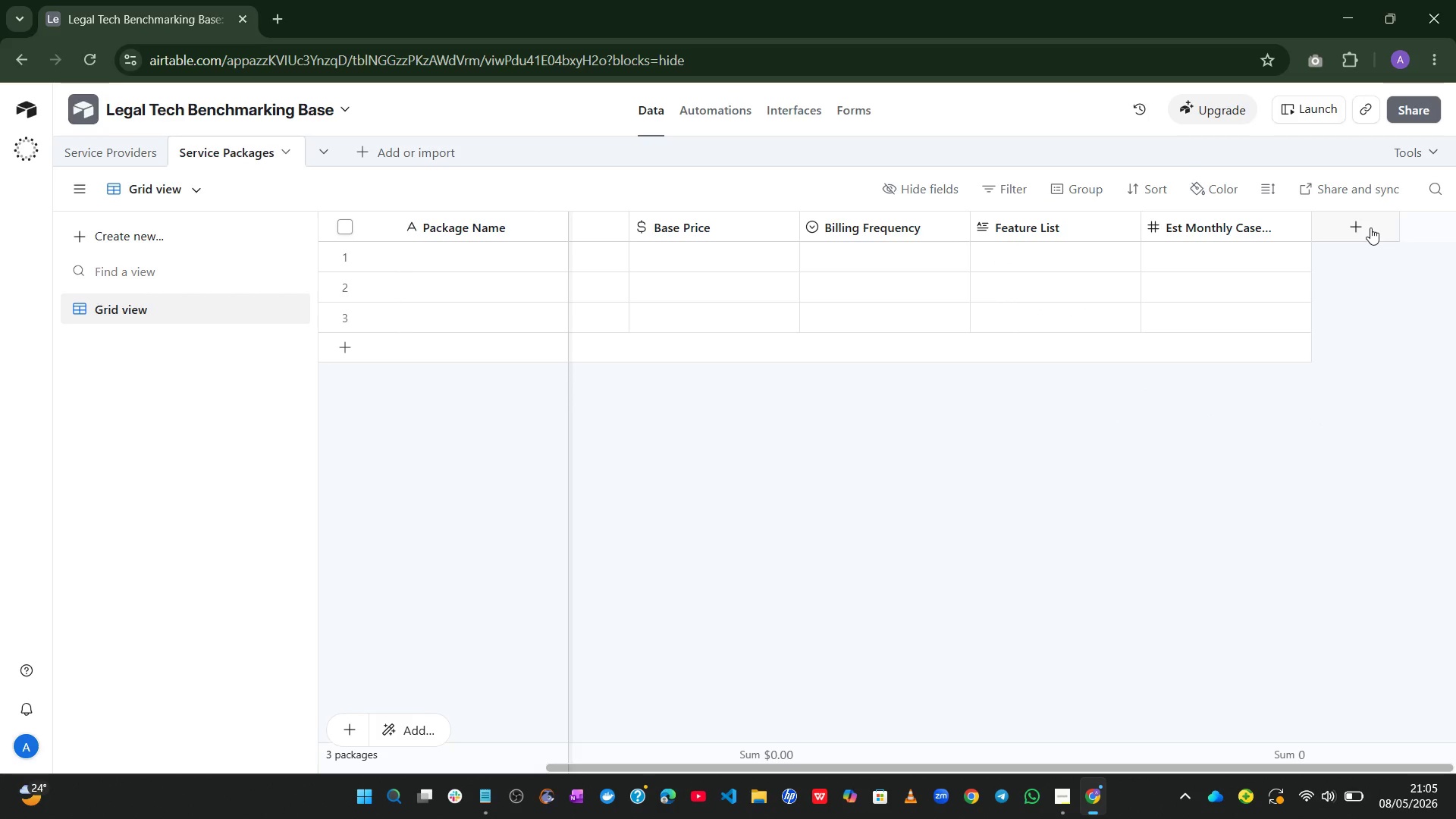 
left_click([1370, 228])
 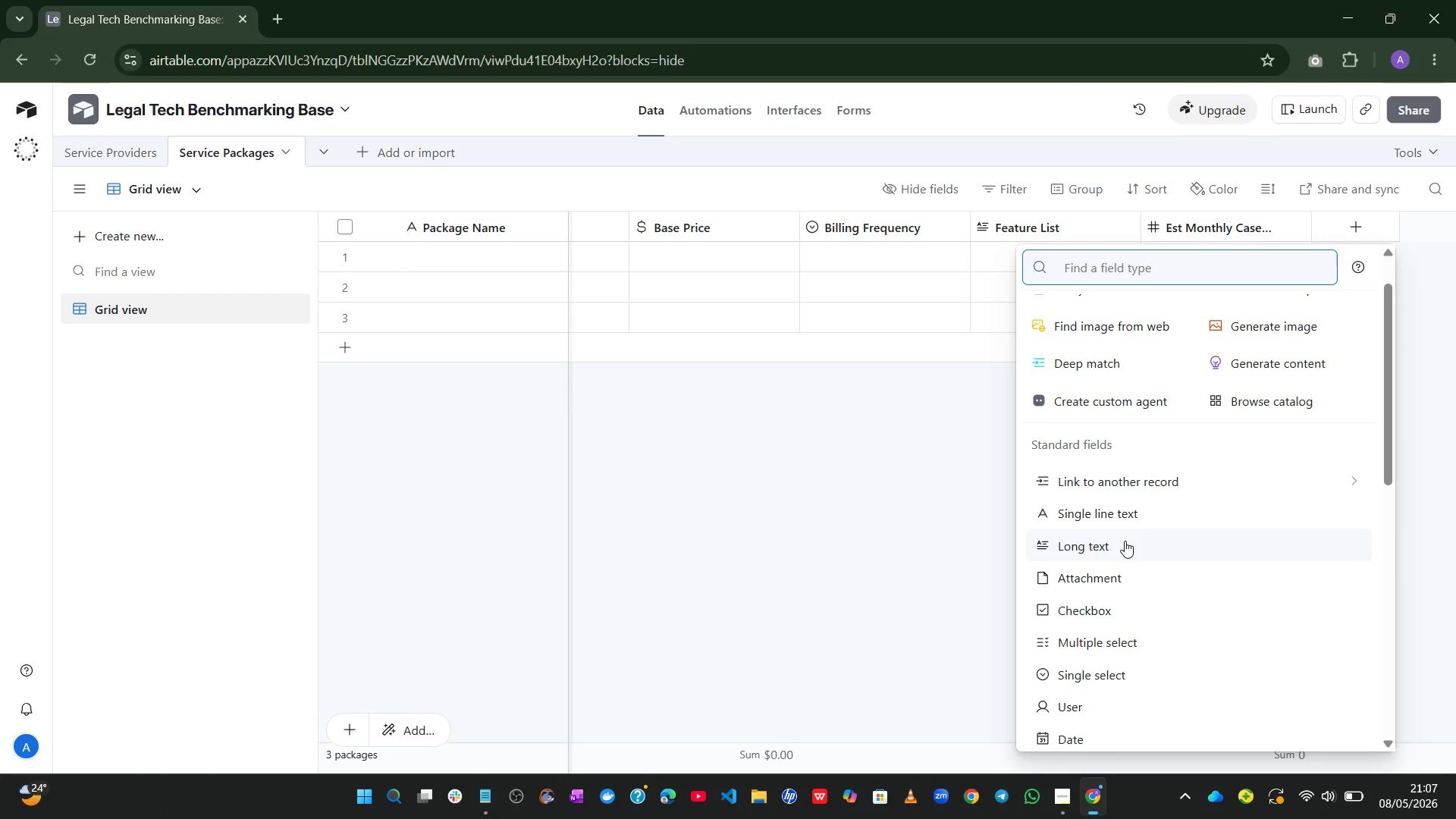 
wait(81.14)
 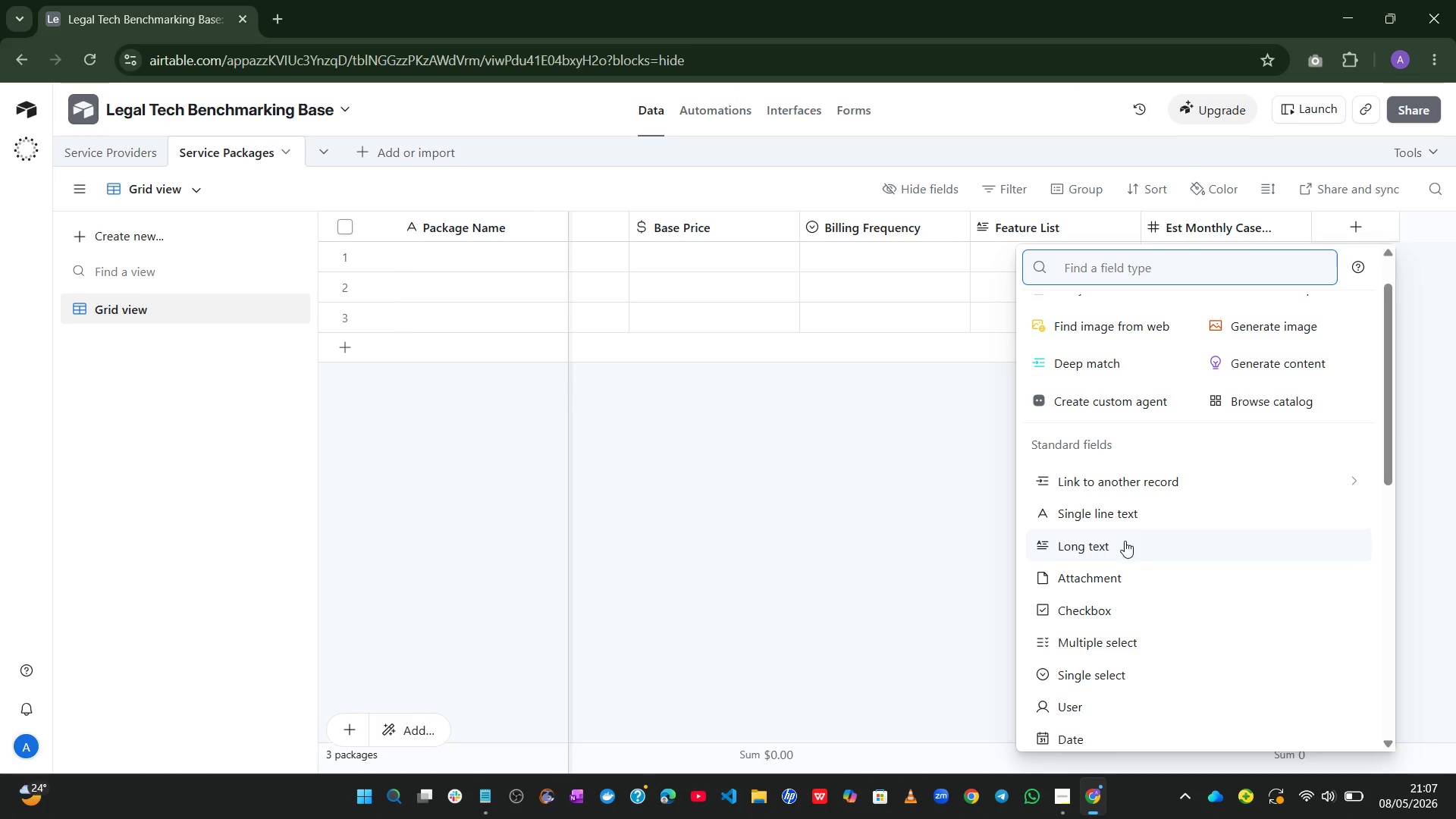 
left_click([866, 551])
 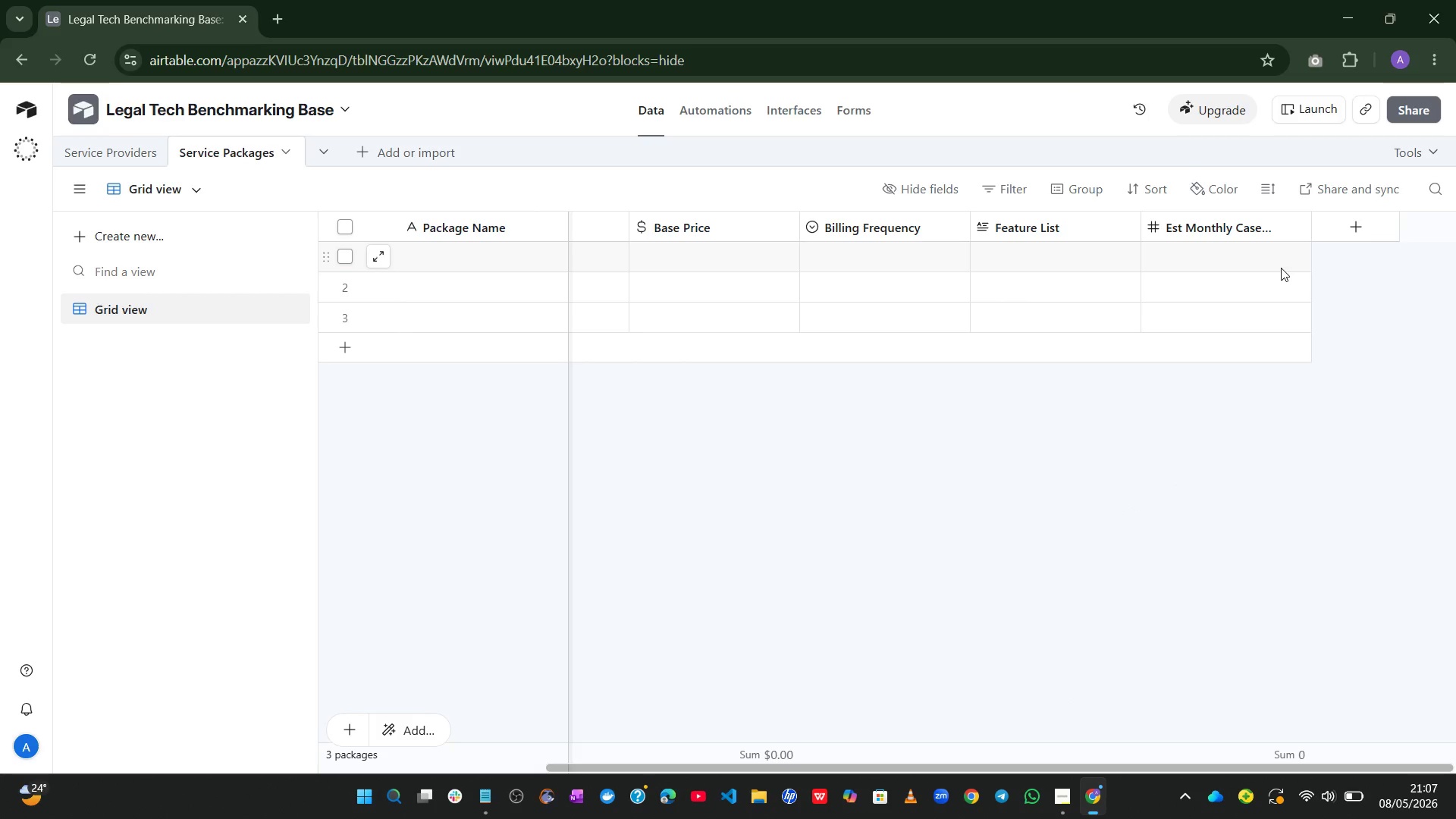 
left_click([1354, 215])
 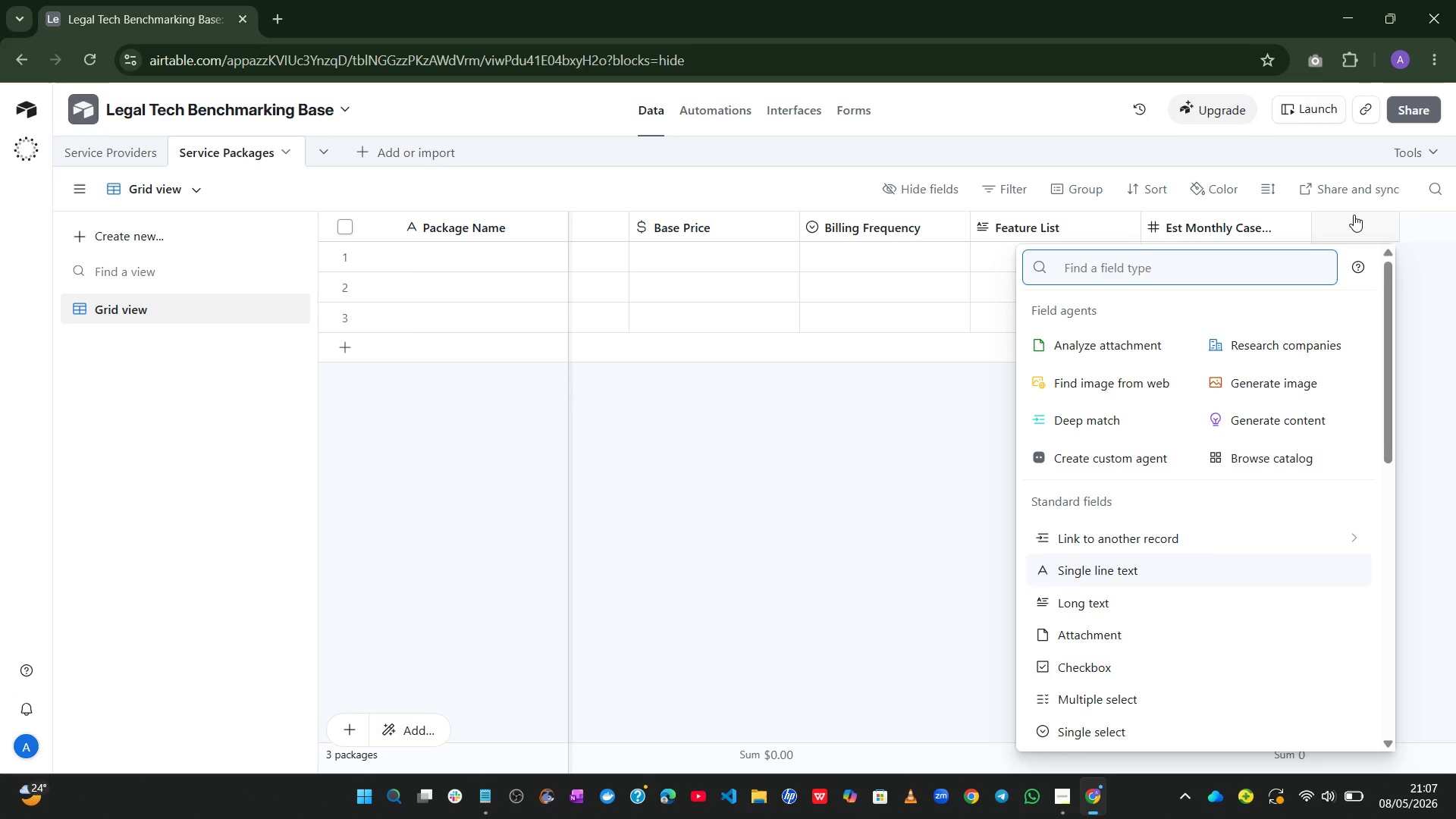 
wait(7.12)
 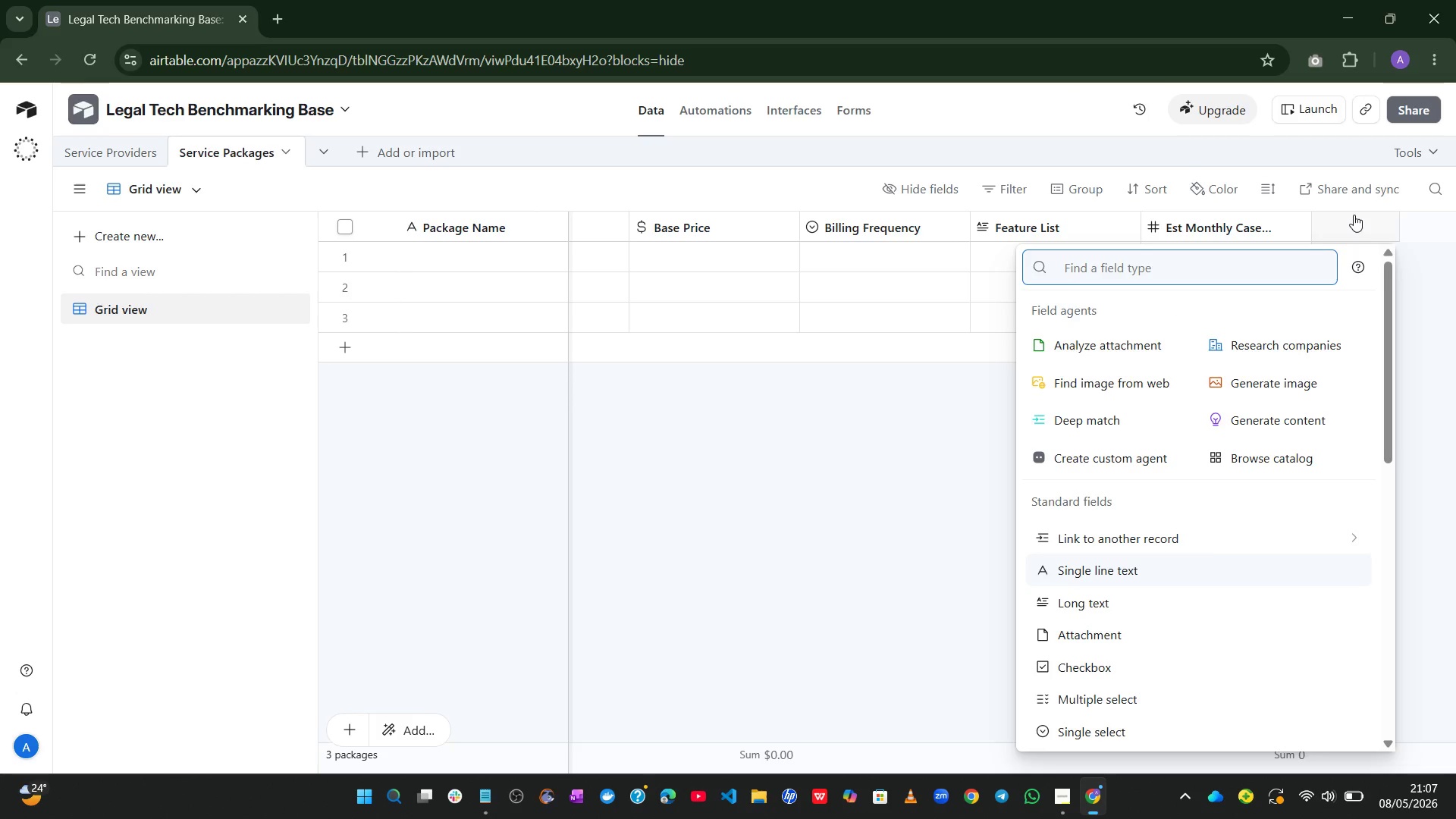 
left_click([1141, 539])
 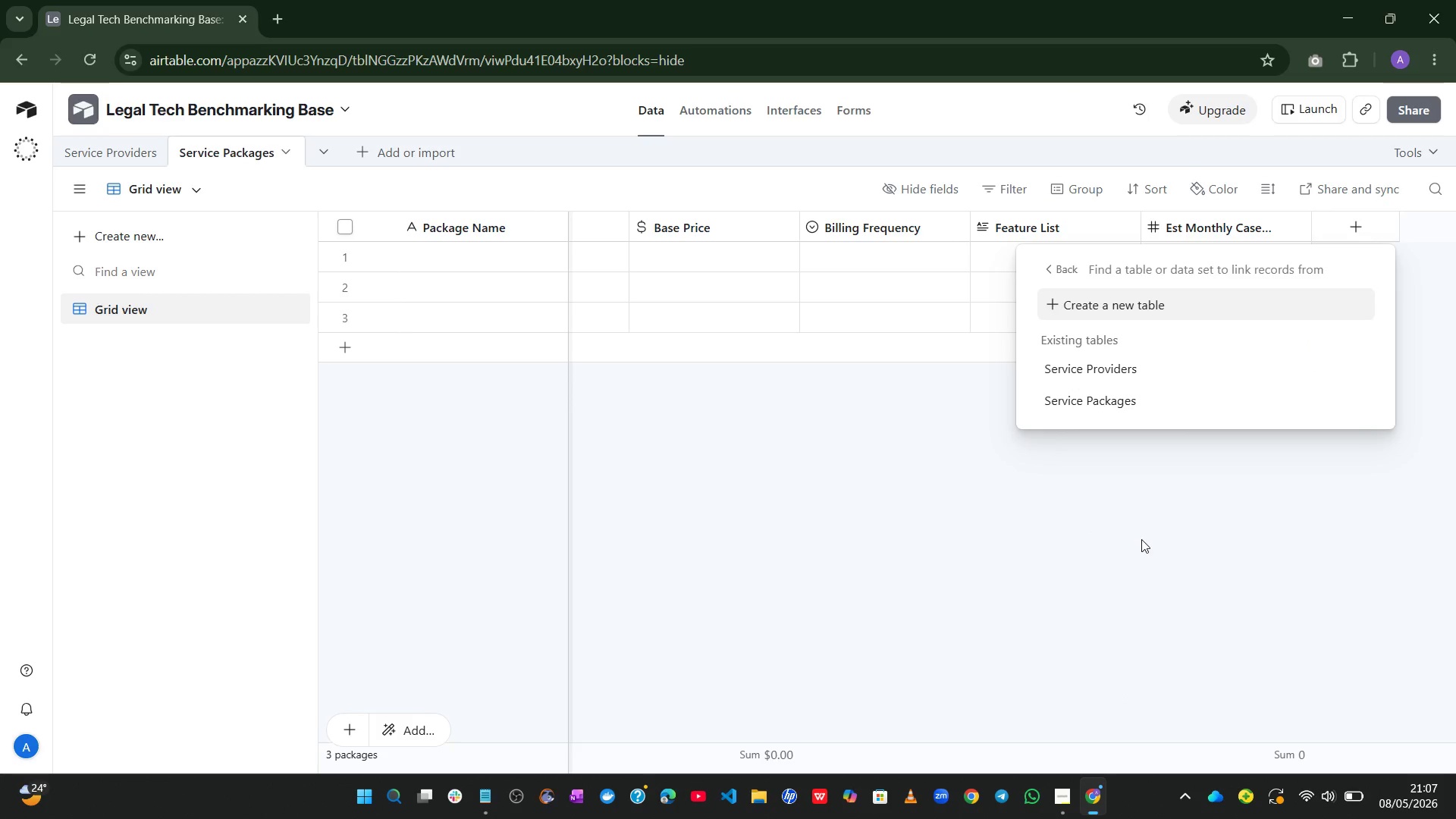 
wait(6.73)
 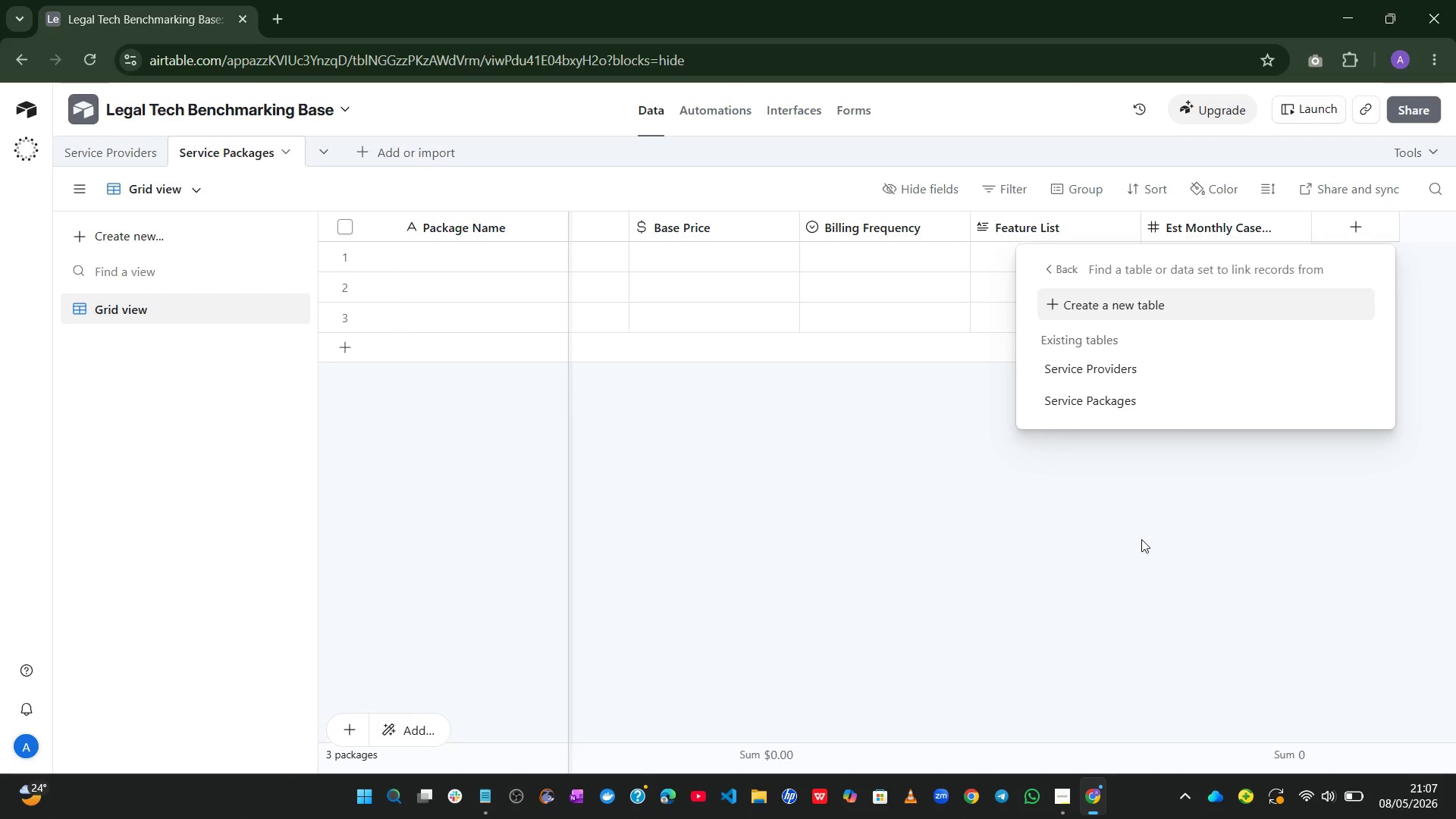 
left_click([1116, 378])
 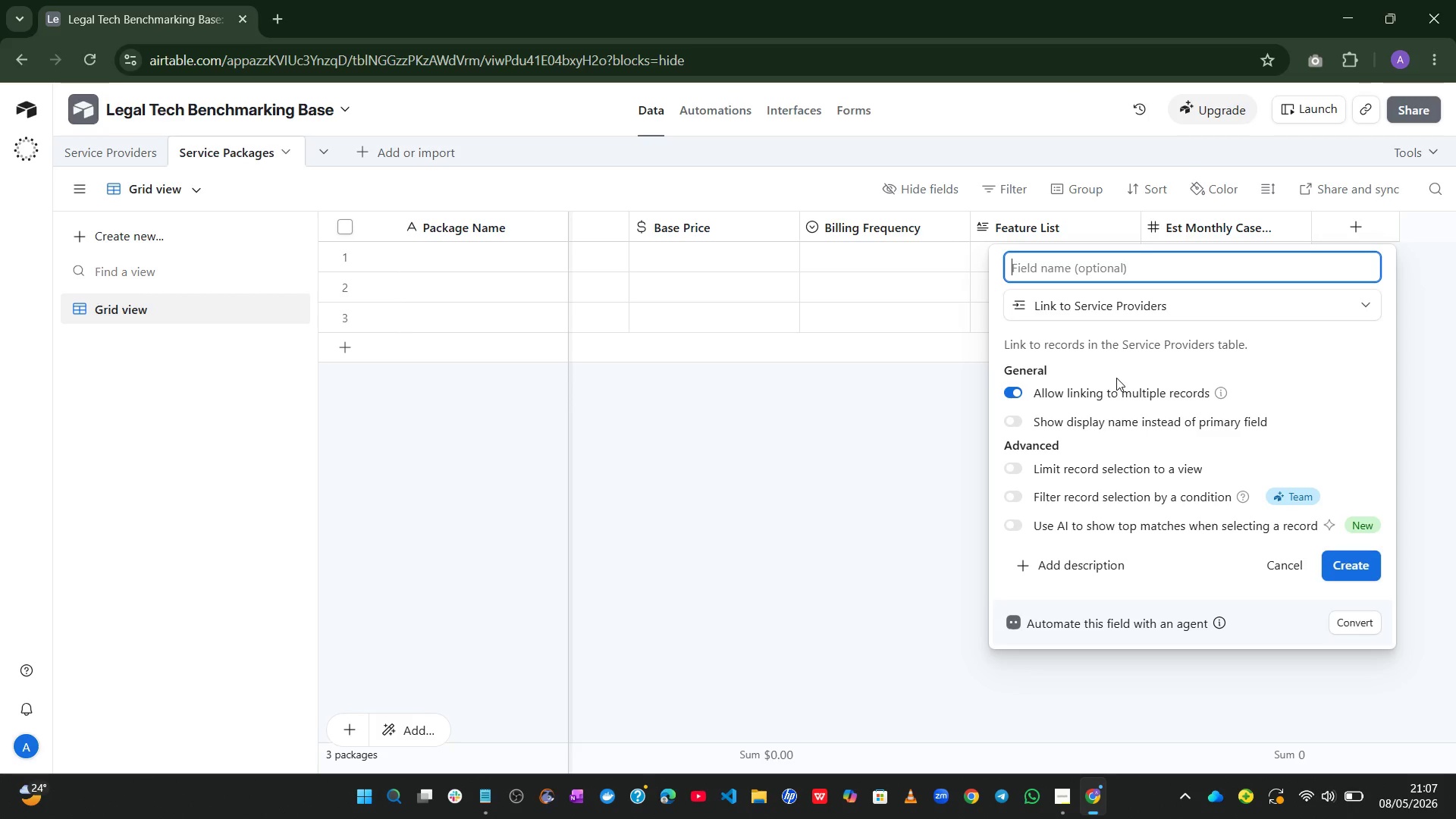 
hold_key(key=ShiftLeft, duration=0.66)
 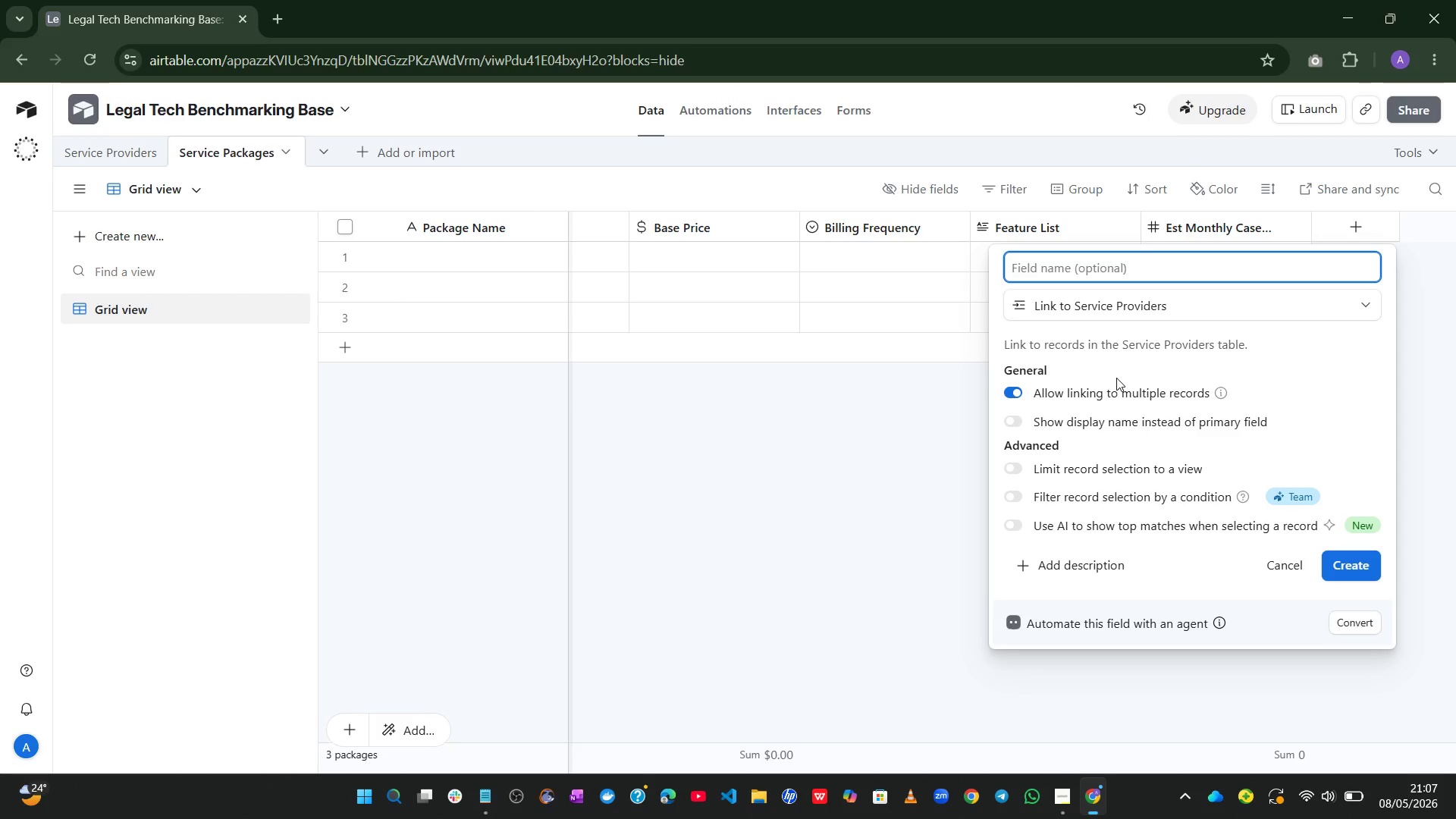 
type(Provider)
 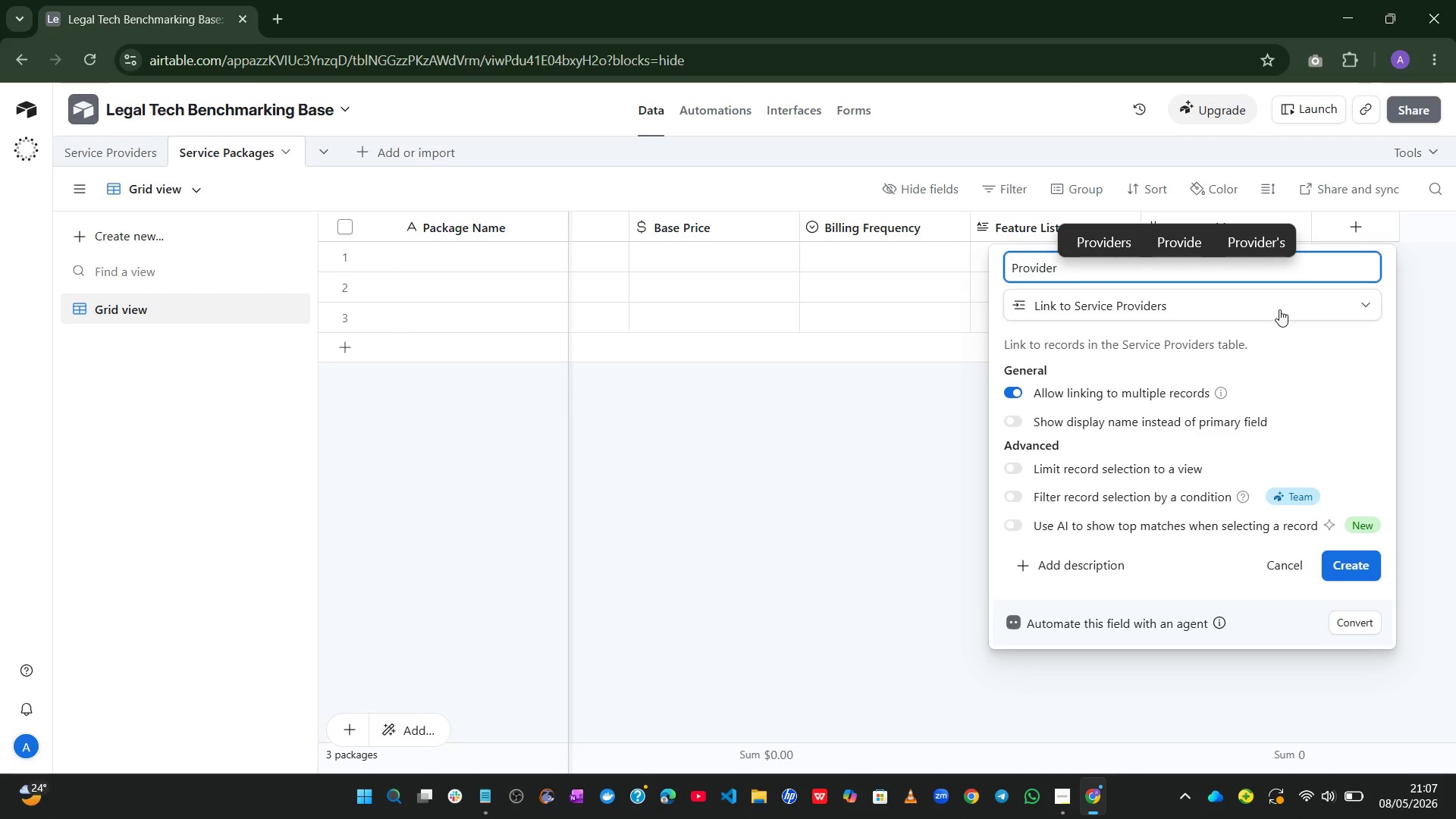 
wait(17.66)
 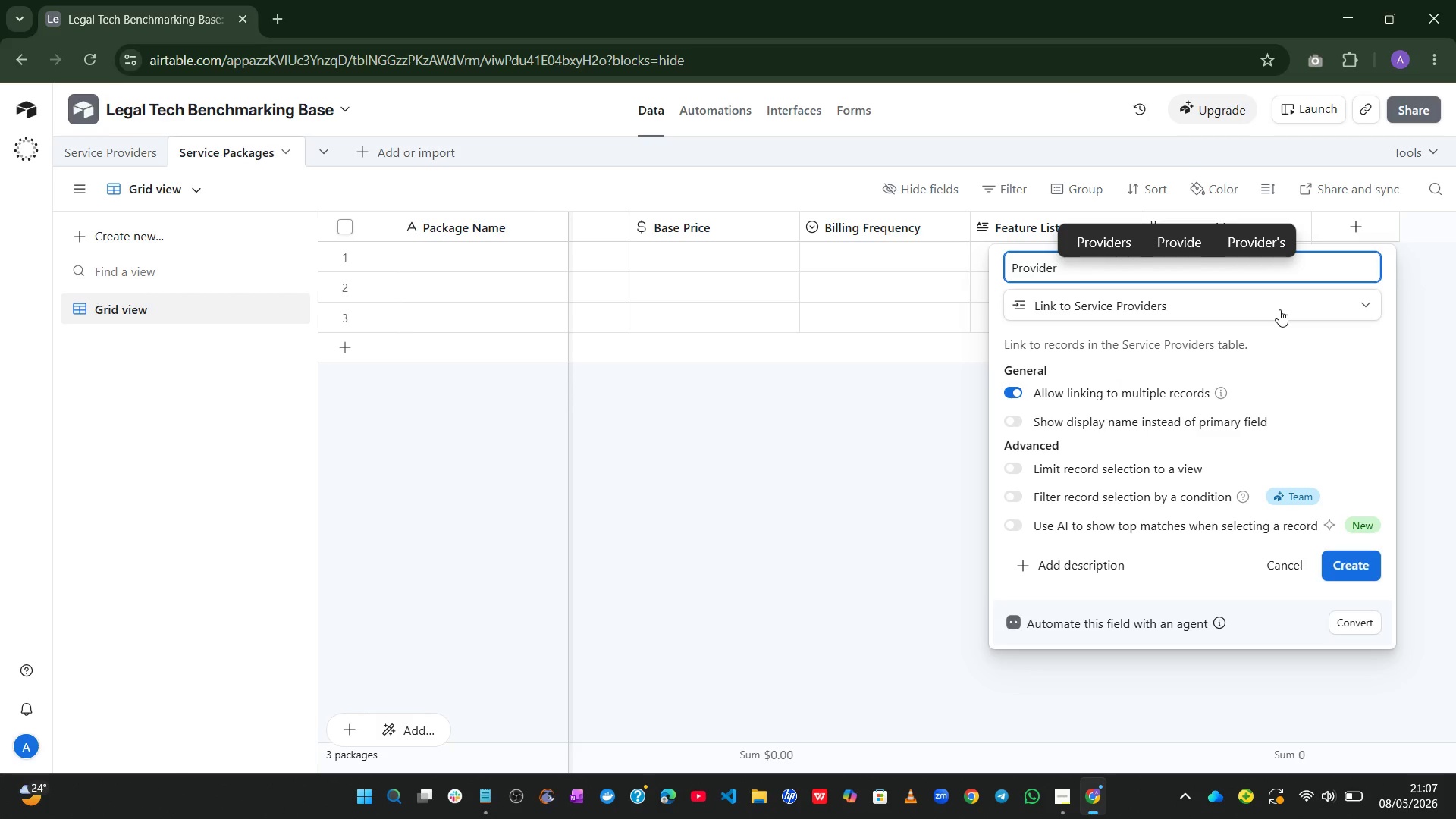 
left_click([1020, 390])